 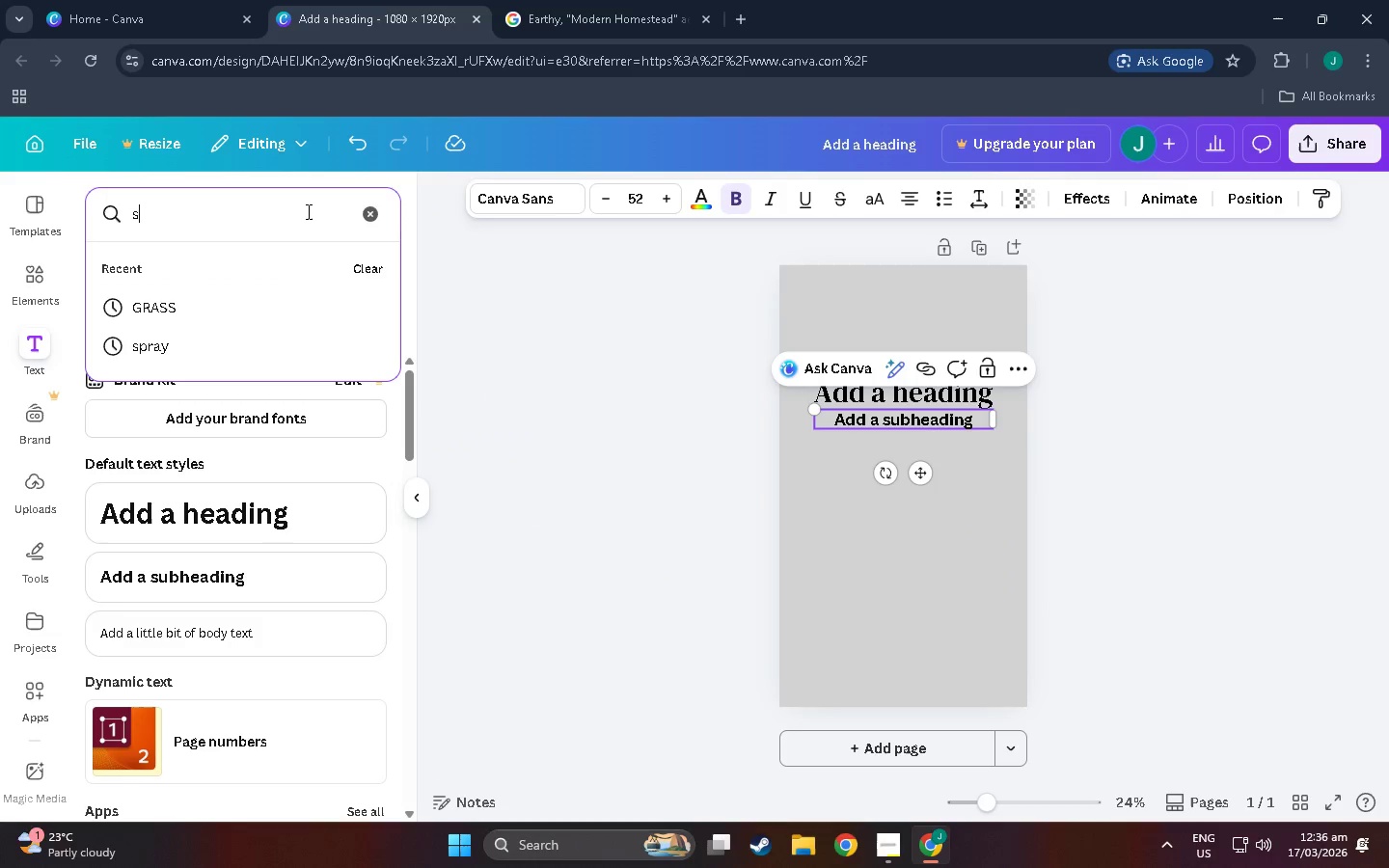 
type(sans)
 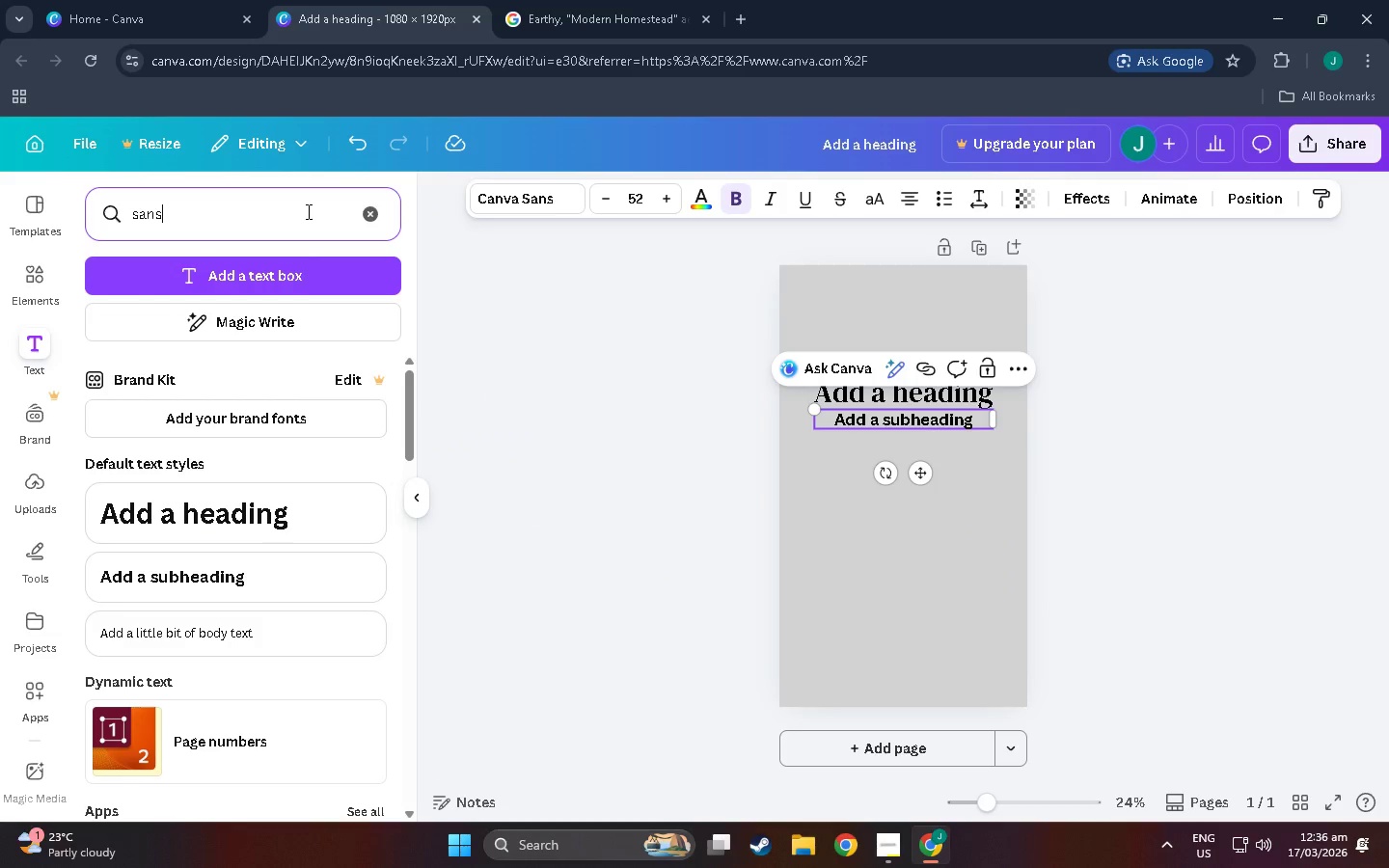 
hold_key(key=Backspace, duration=0.77)
 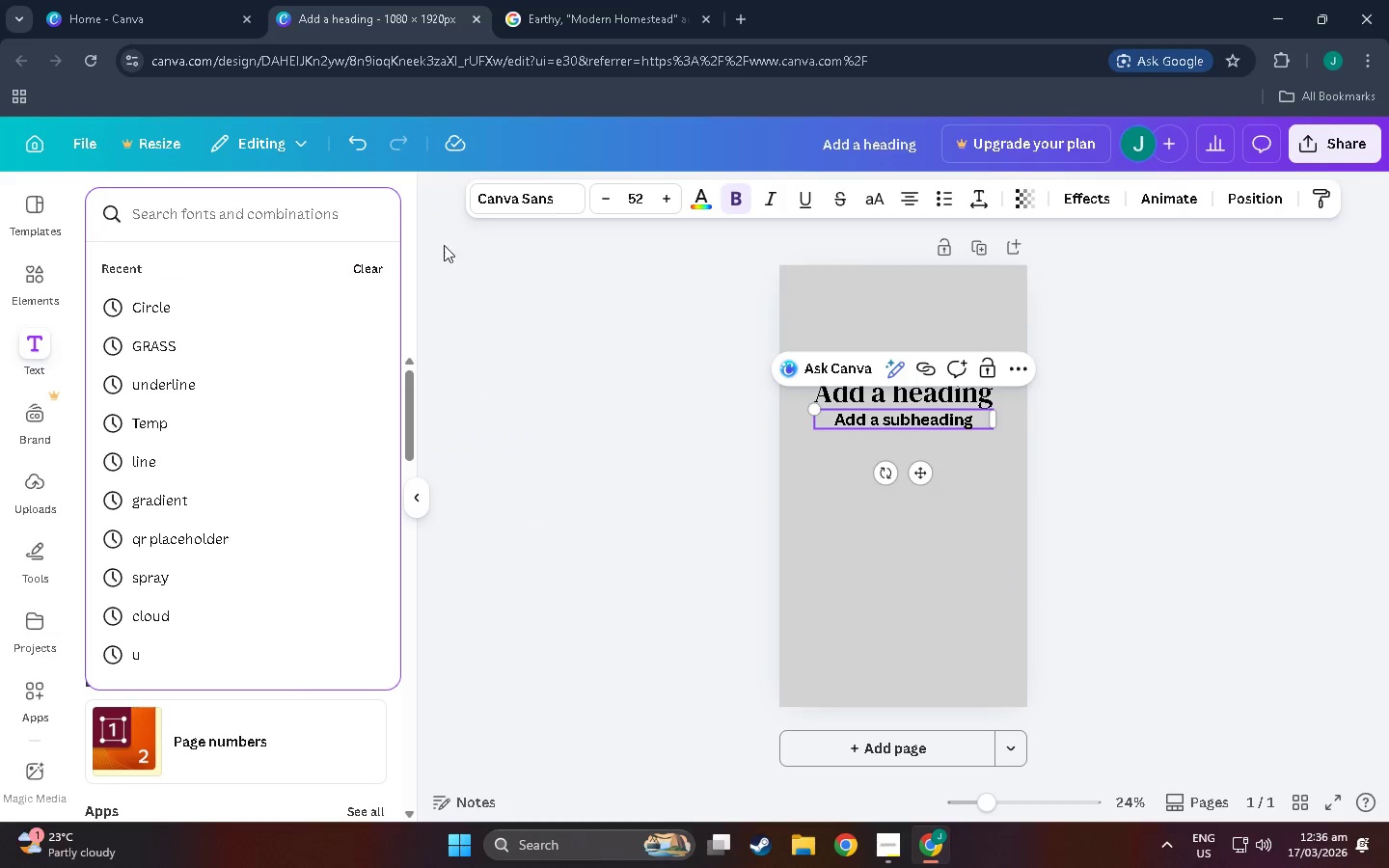 
left_click([518, 210])
 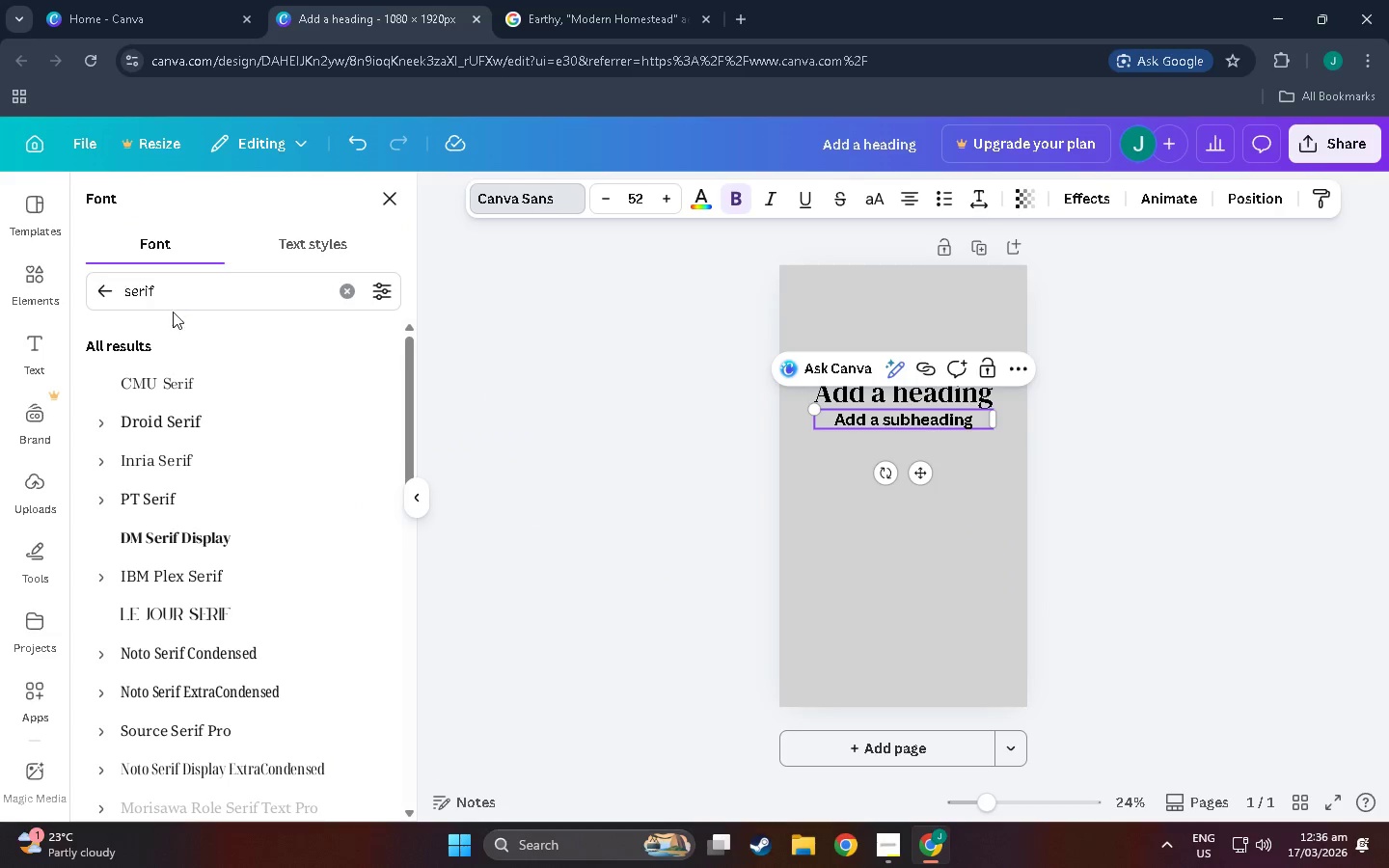 
left_click([177, 297])
 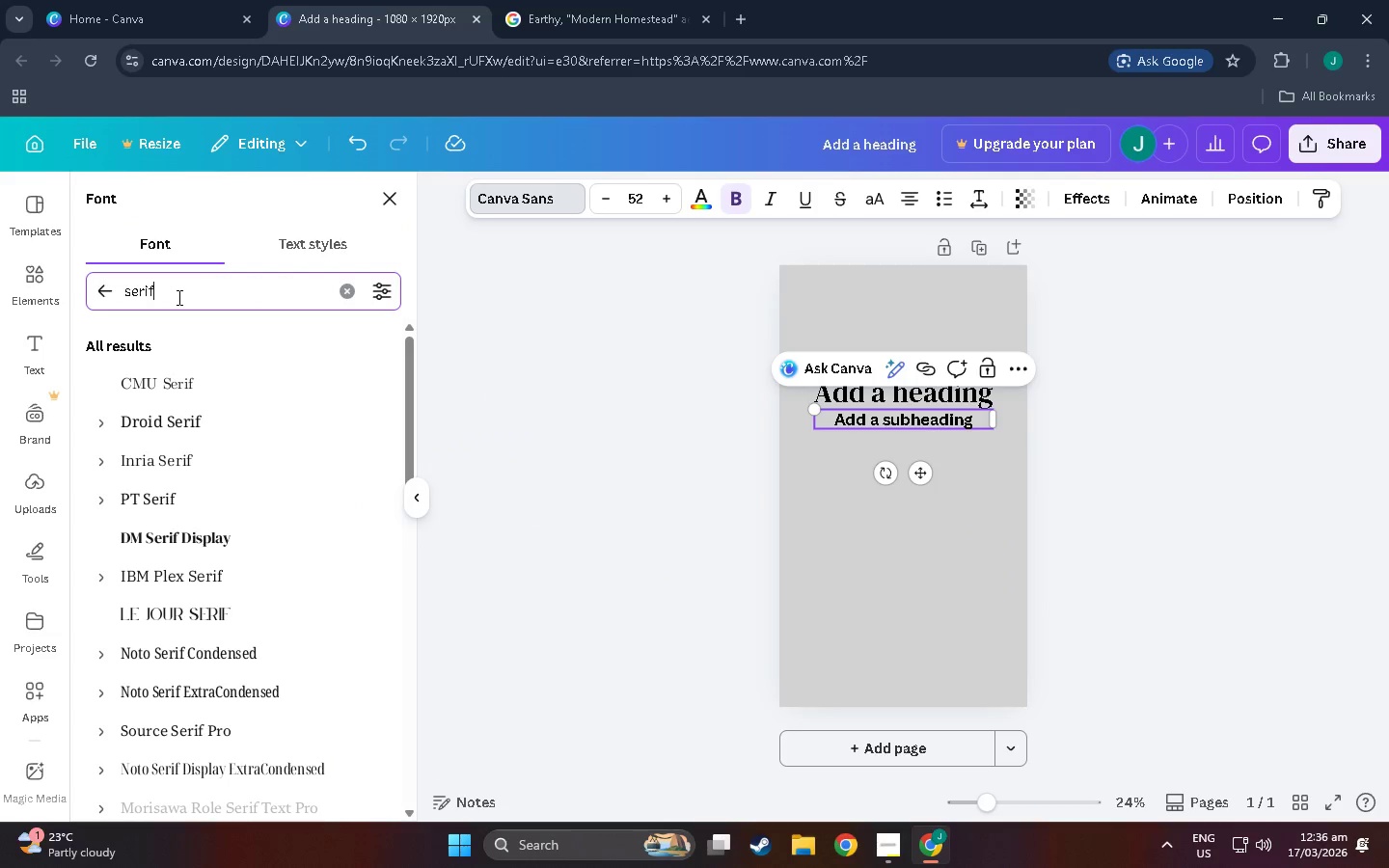 
left_click_drag(start_coordinate=[177, 297], to_coordinate=[57, 291])
 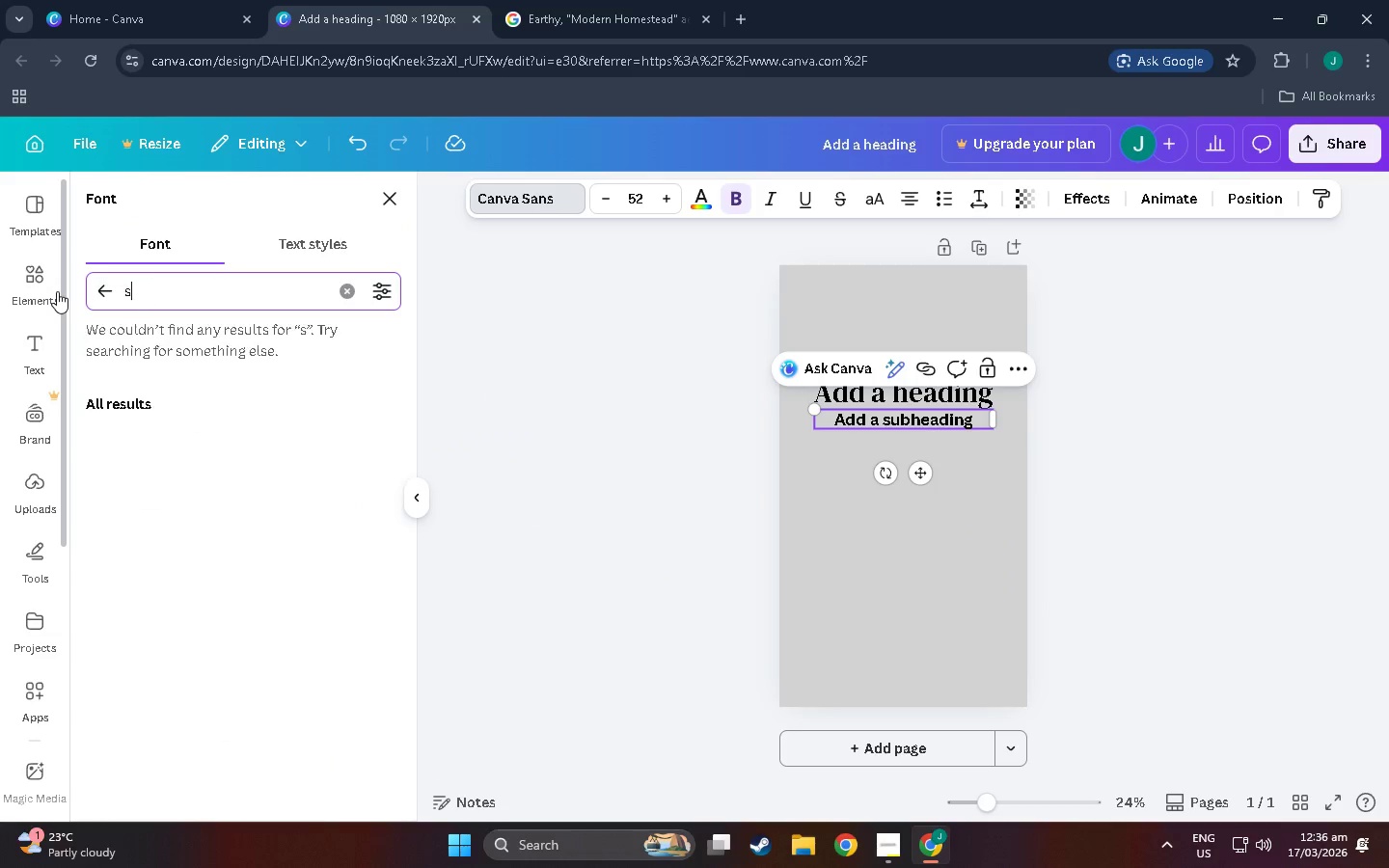 
type(san)
 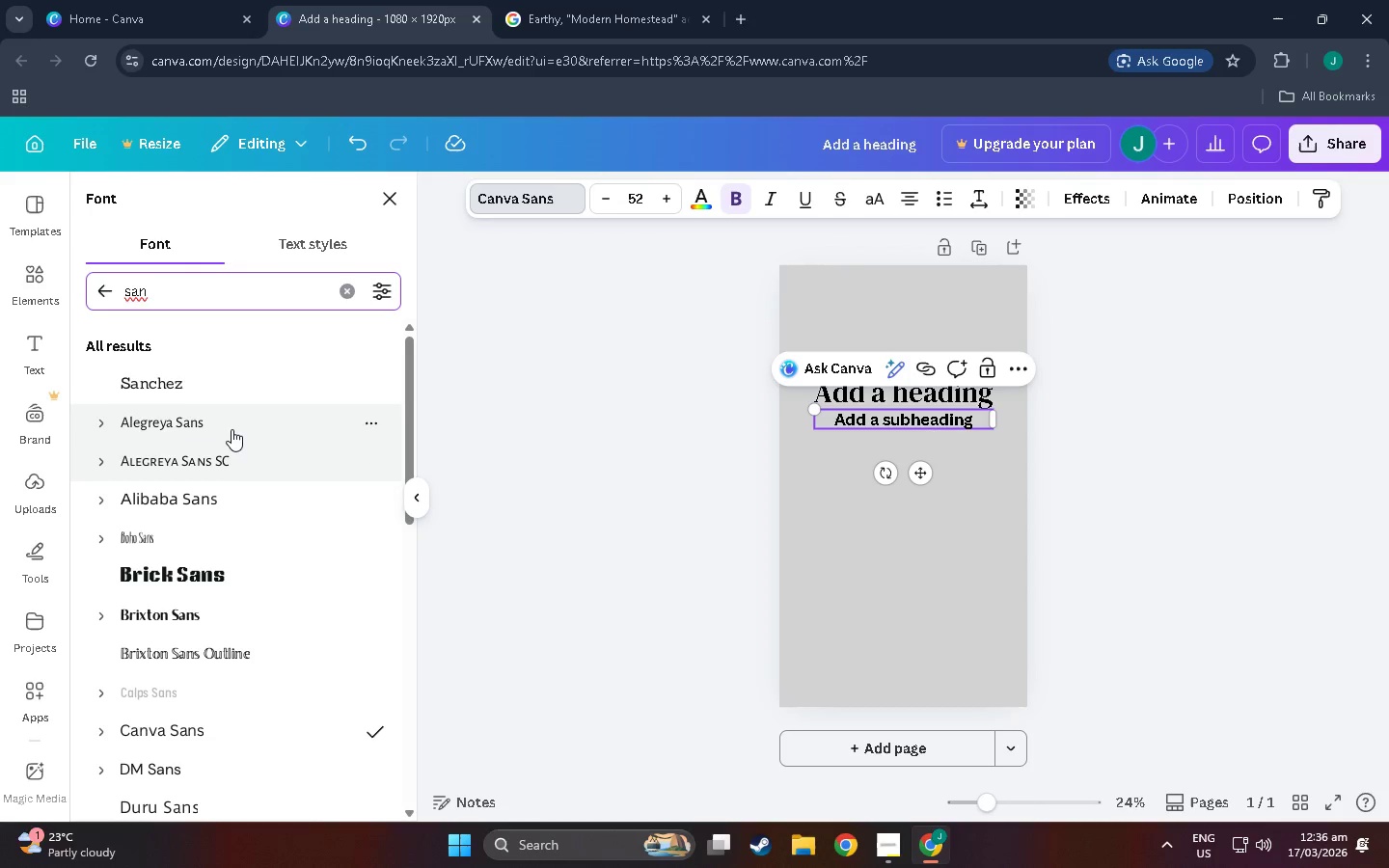 
left_click([240, 497])
 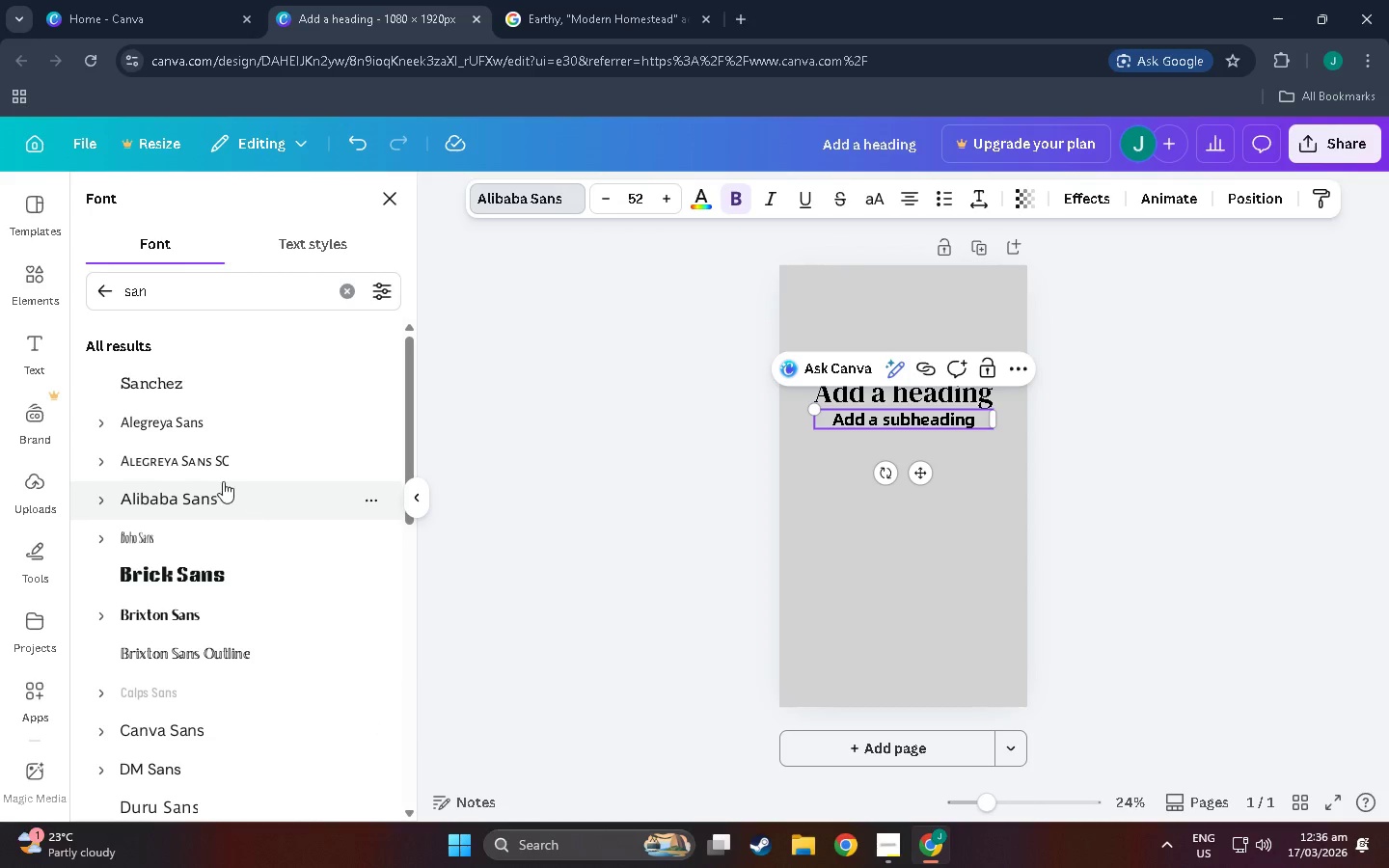 
left_click([205, 460])
 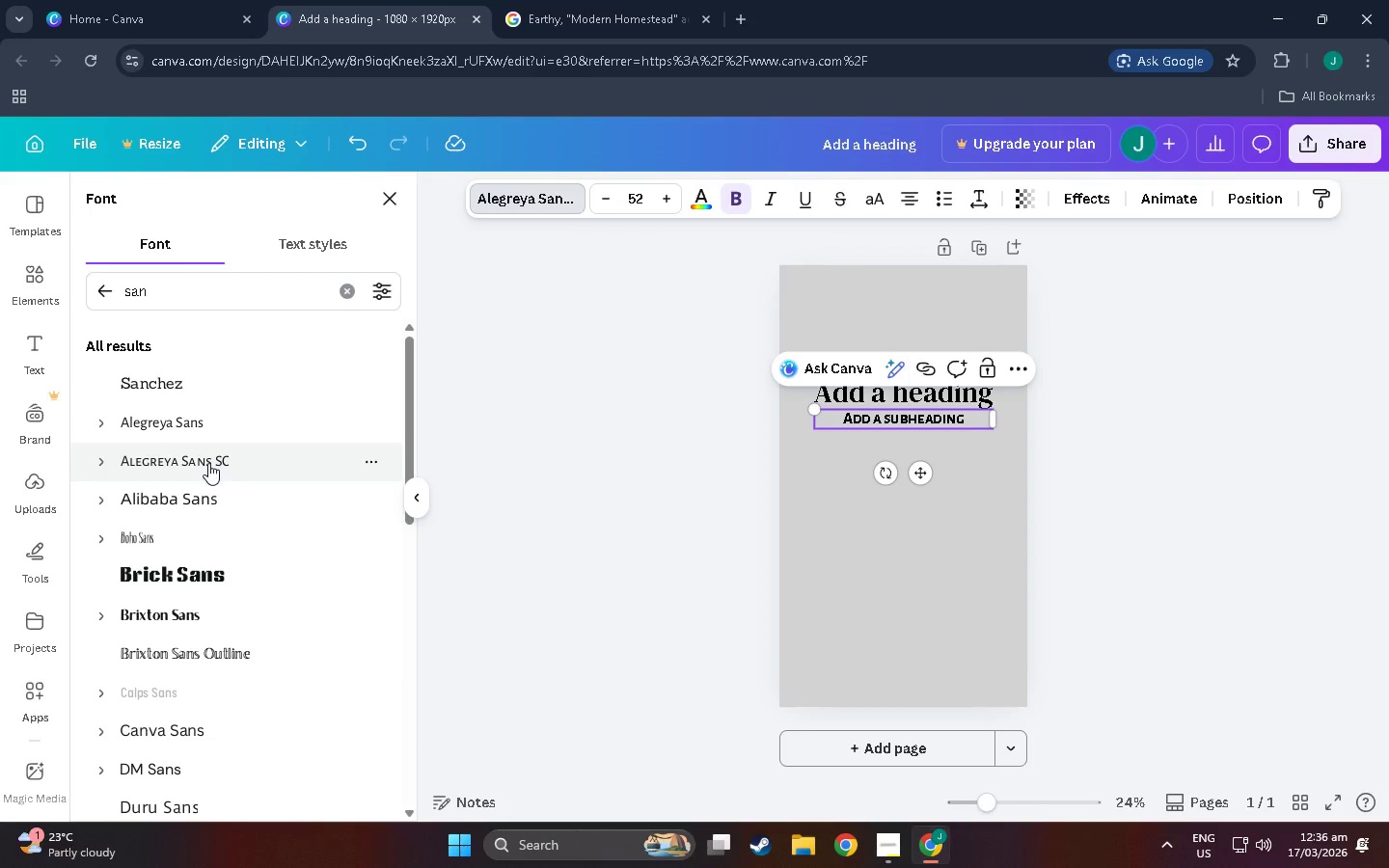 
left_click([225, 491])
 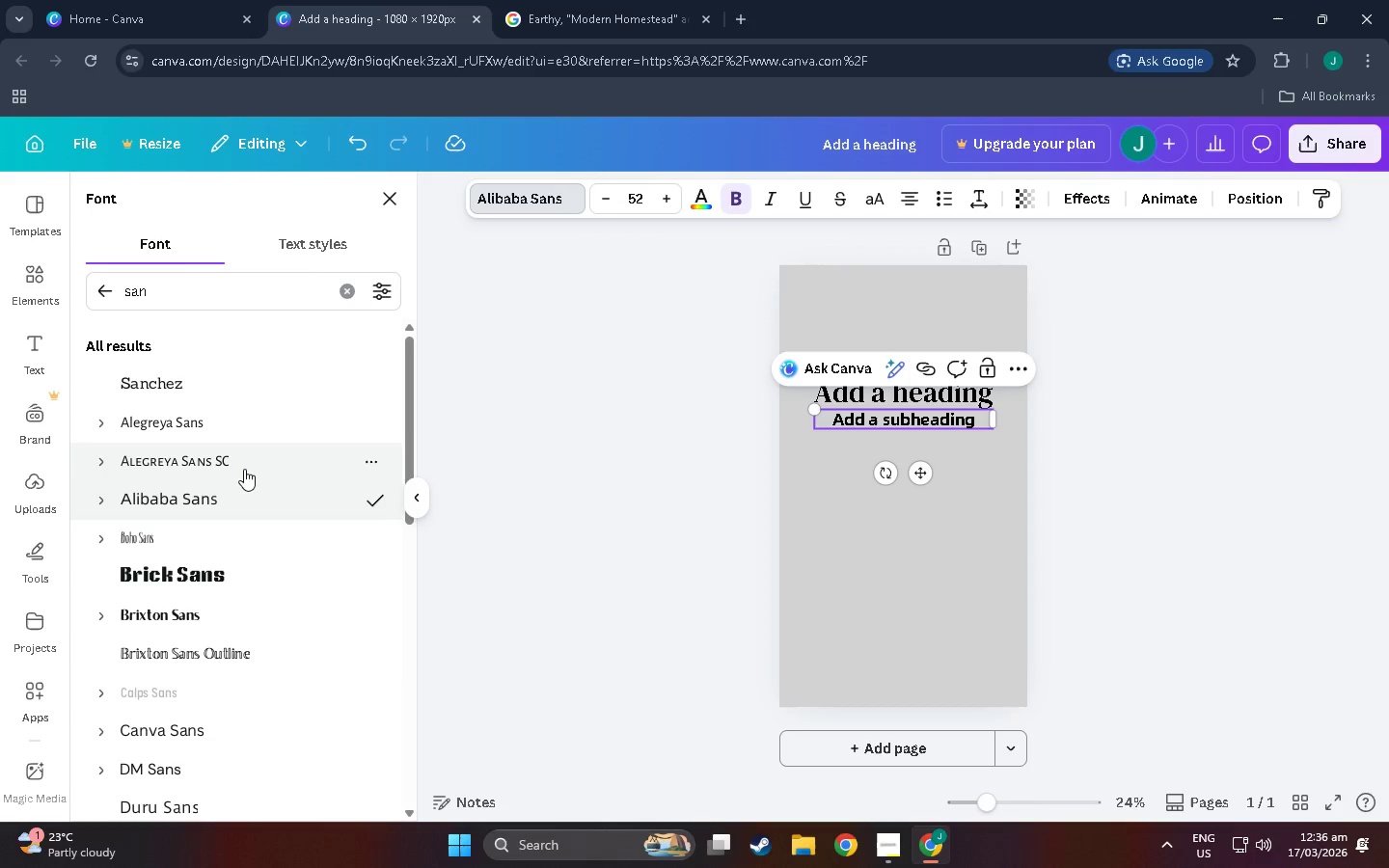 
double_click([243, 492])
 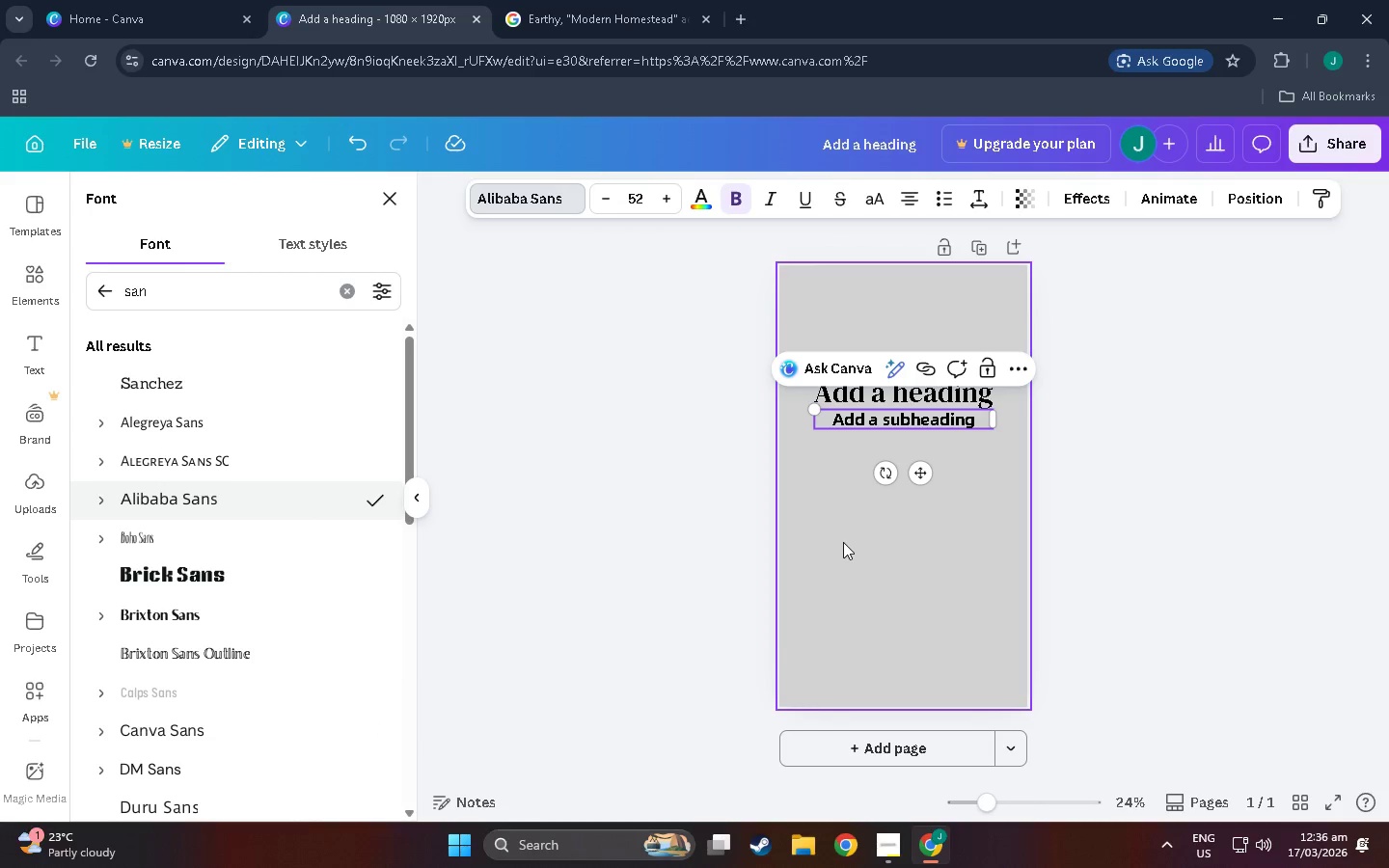 
left_click([904, 524])
 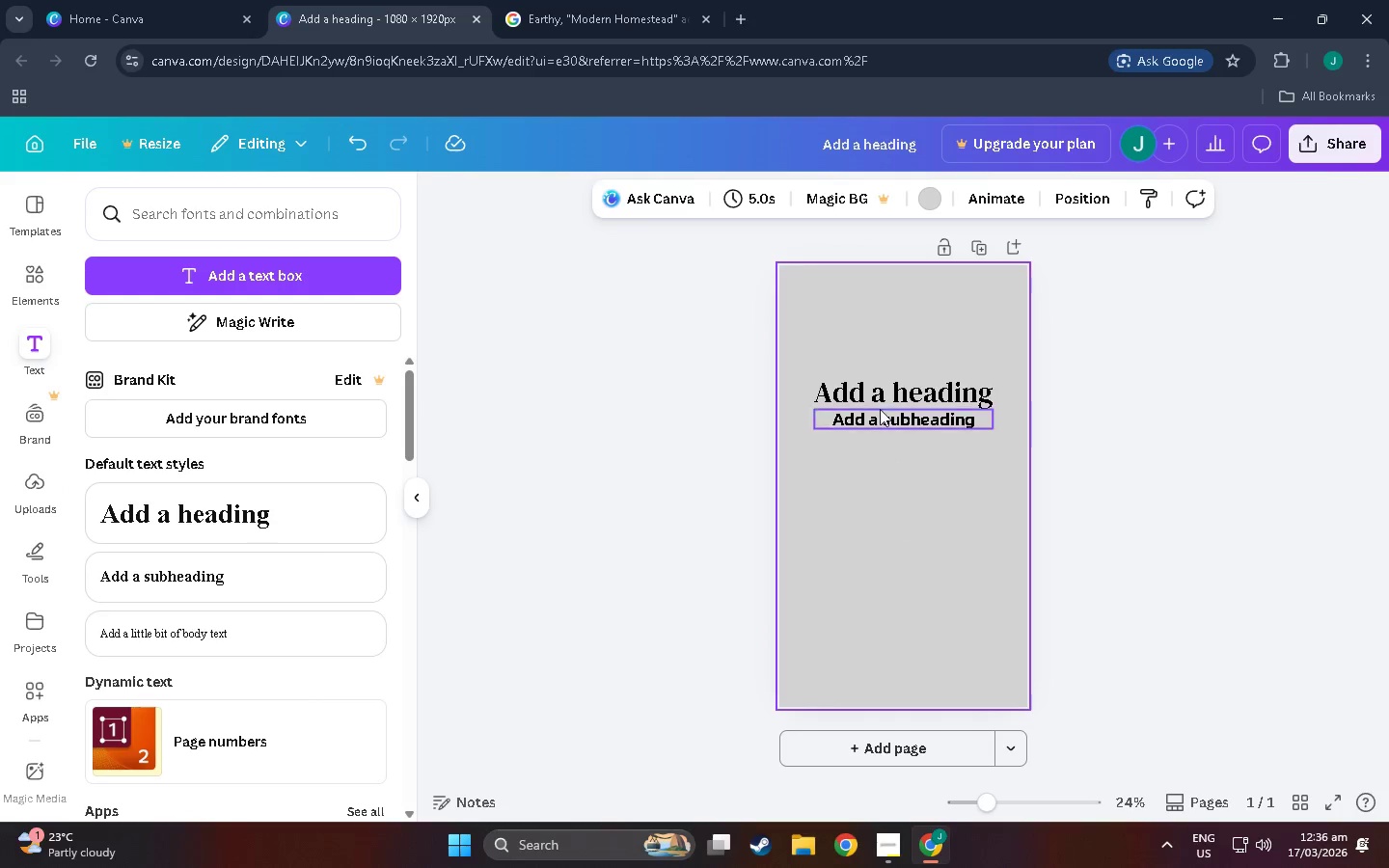 
left_click([880, 389])
 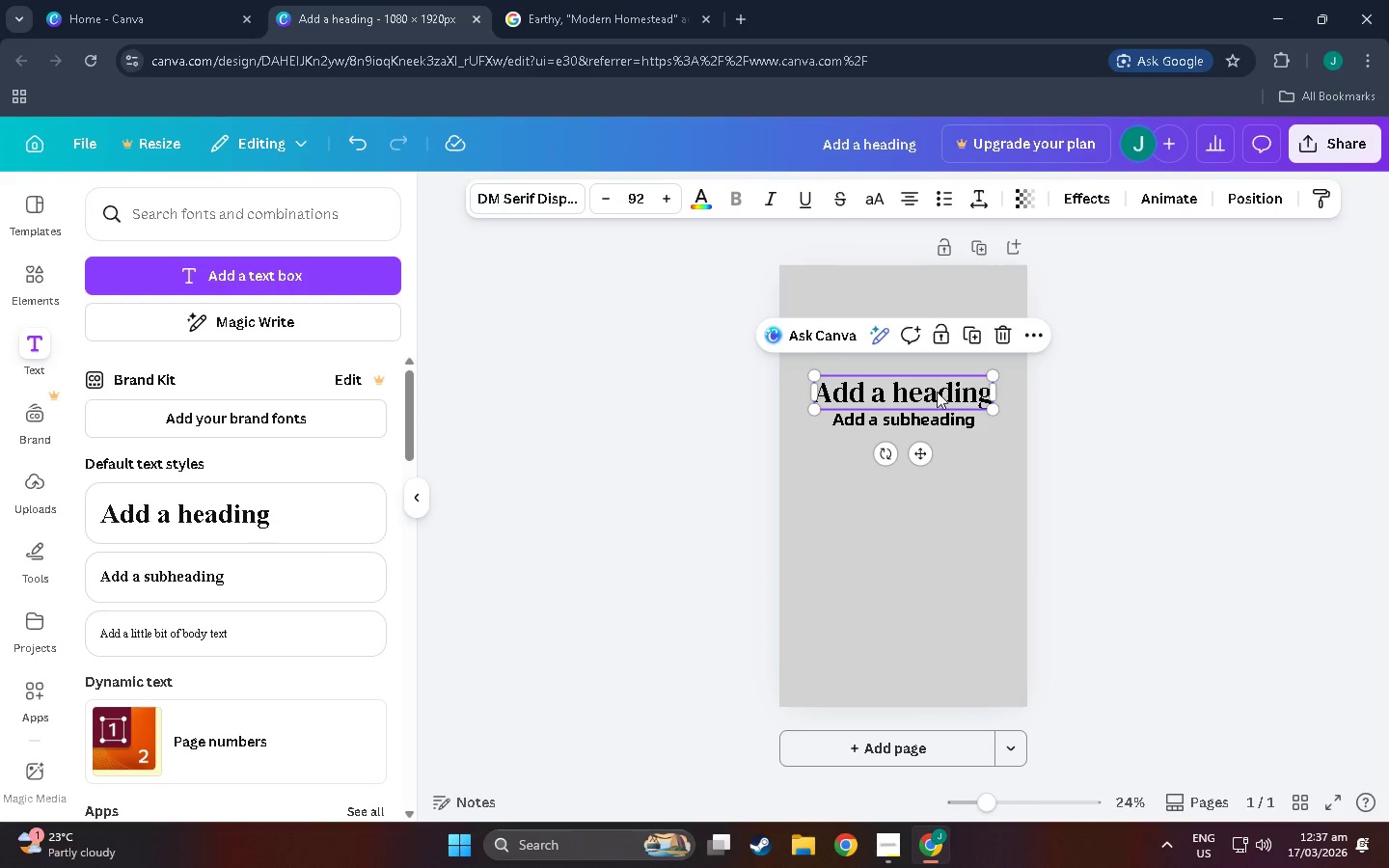 
left_click([978, 463])
 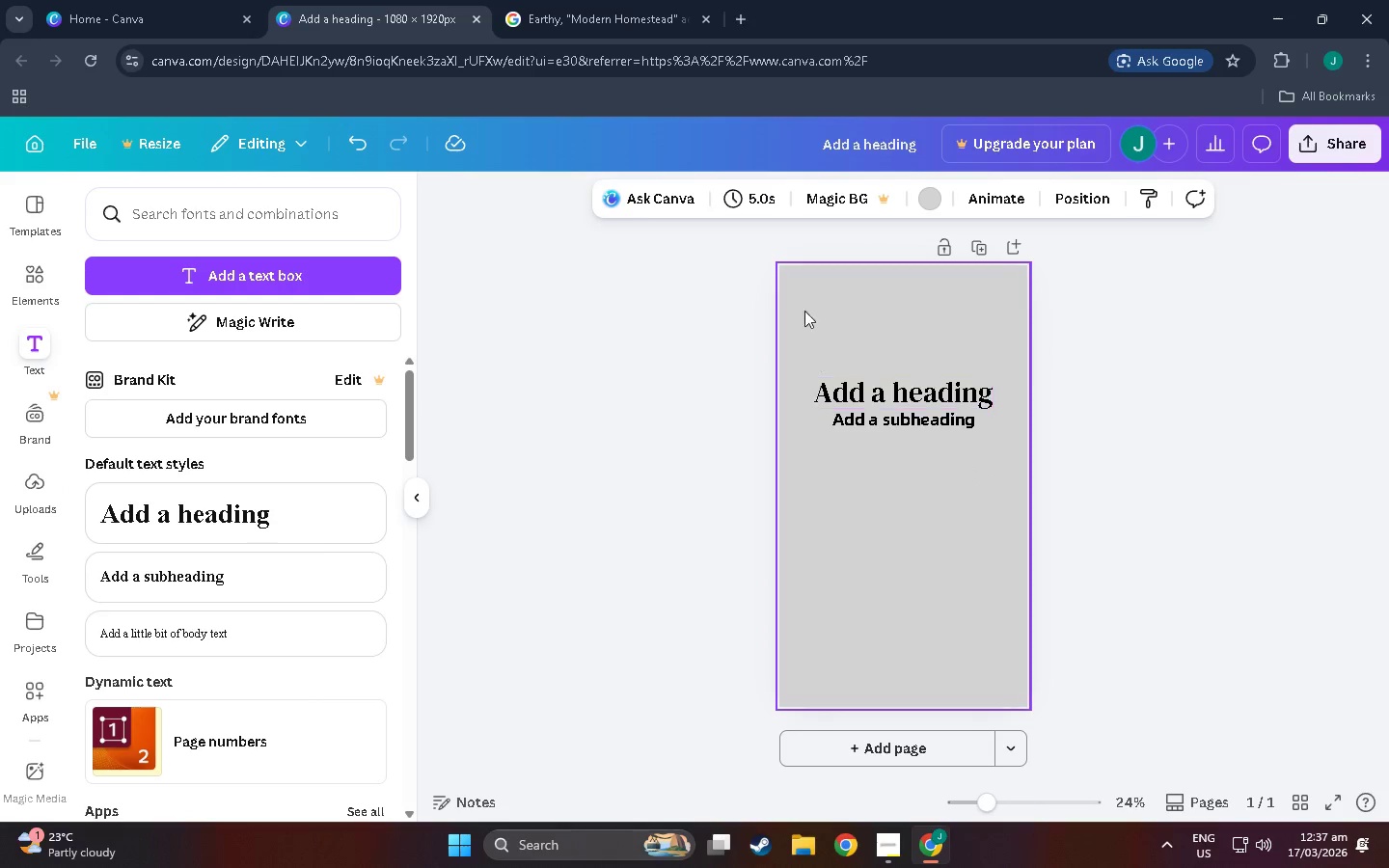 
left_click([817, 293])
 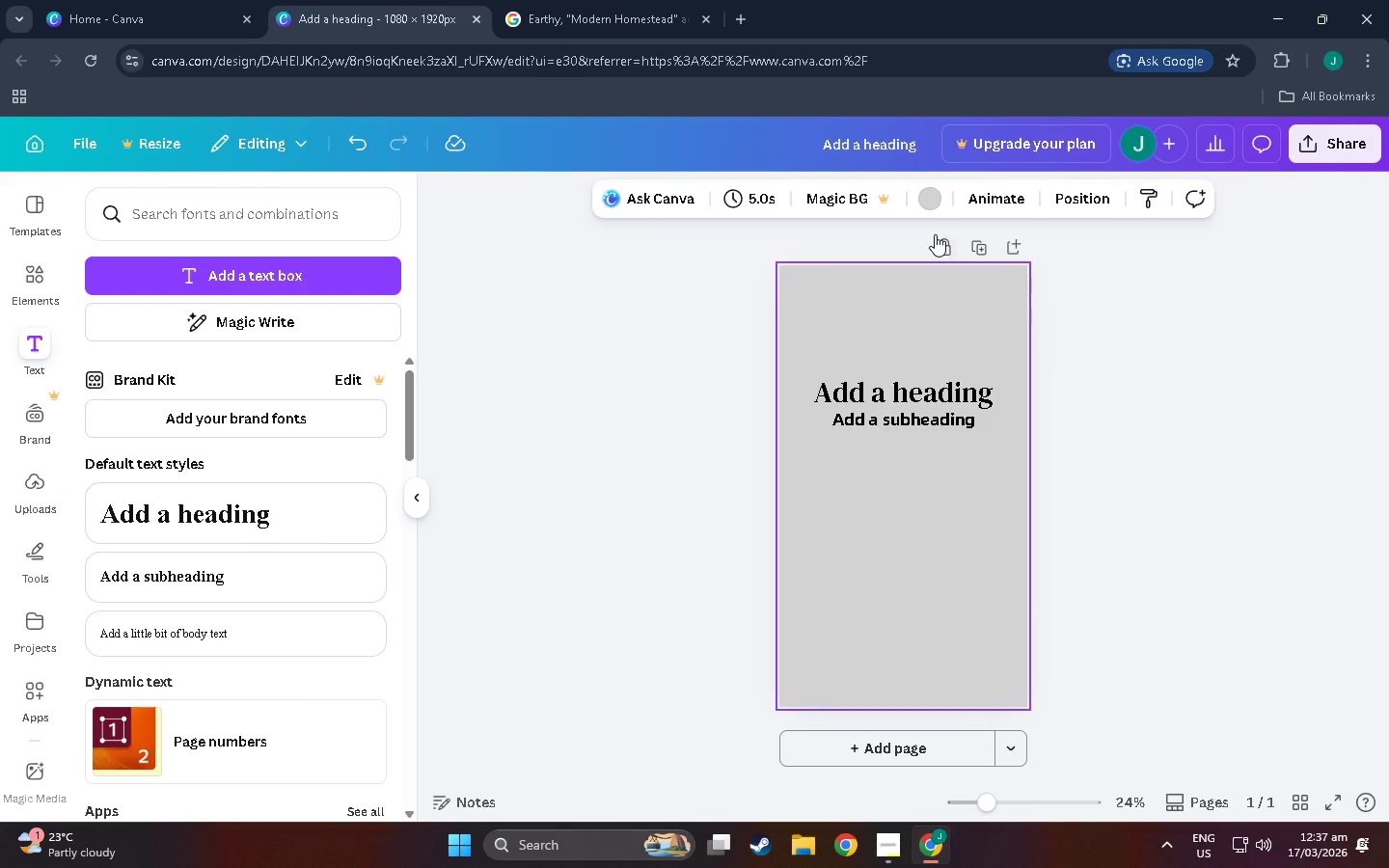 
left_click([932, 204])
 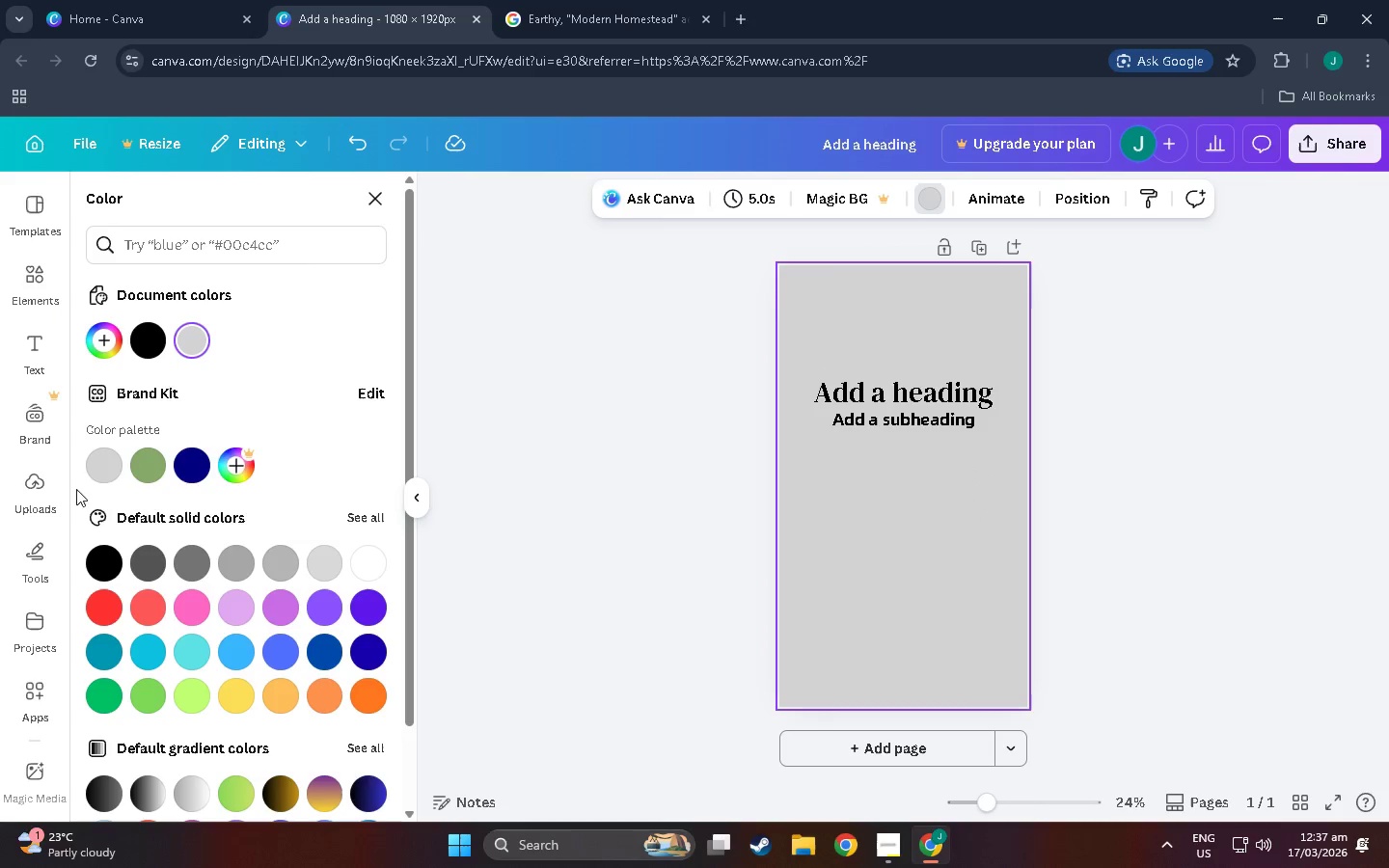 
left_click([97, 469])
 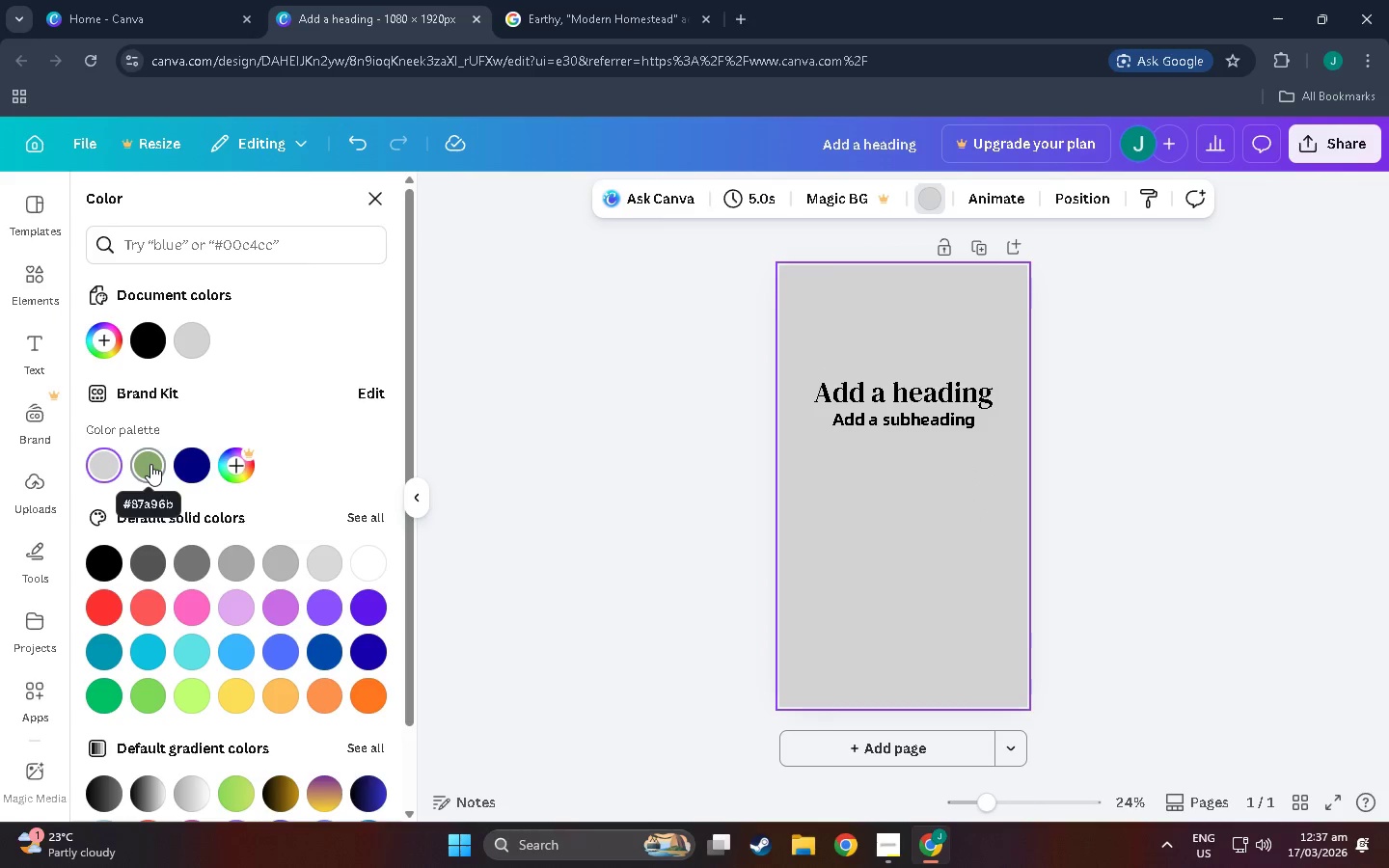 
left_click([150, 464])
 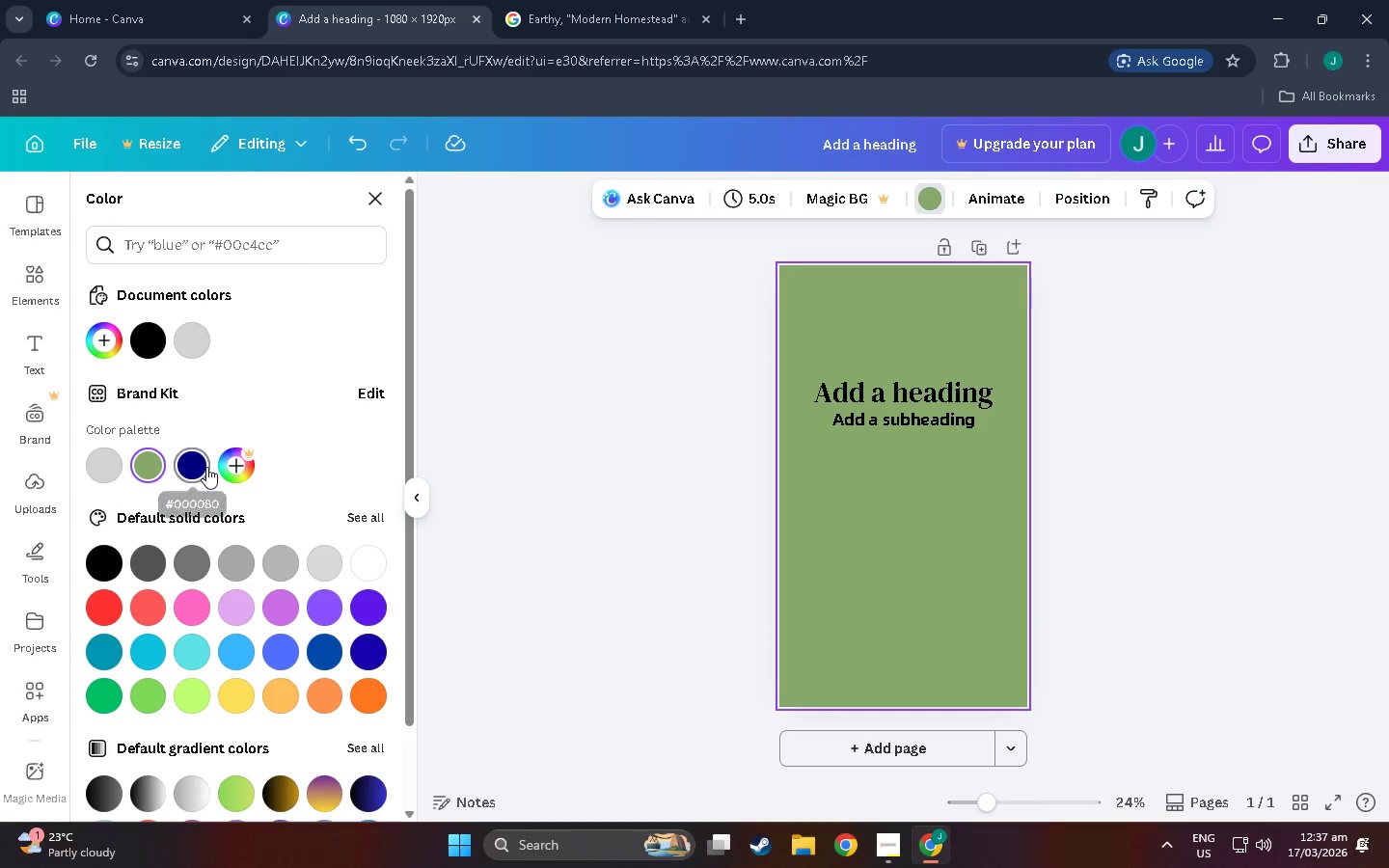 
left_click([206, 467])
 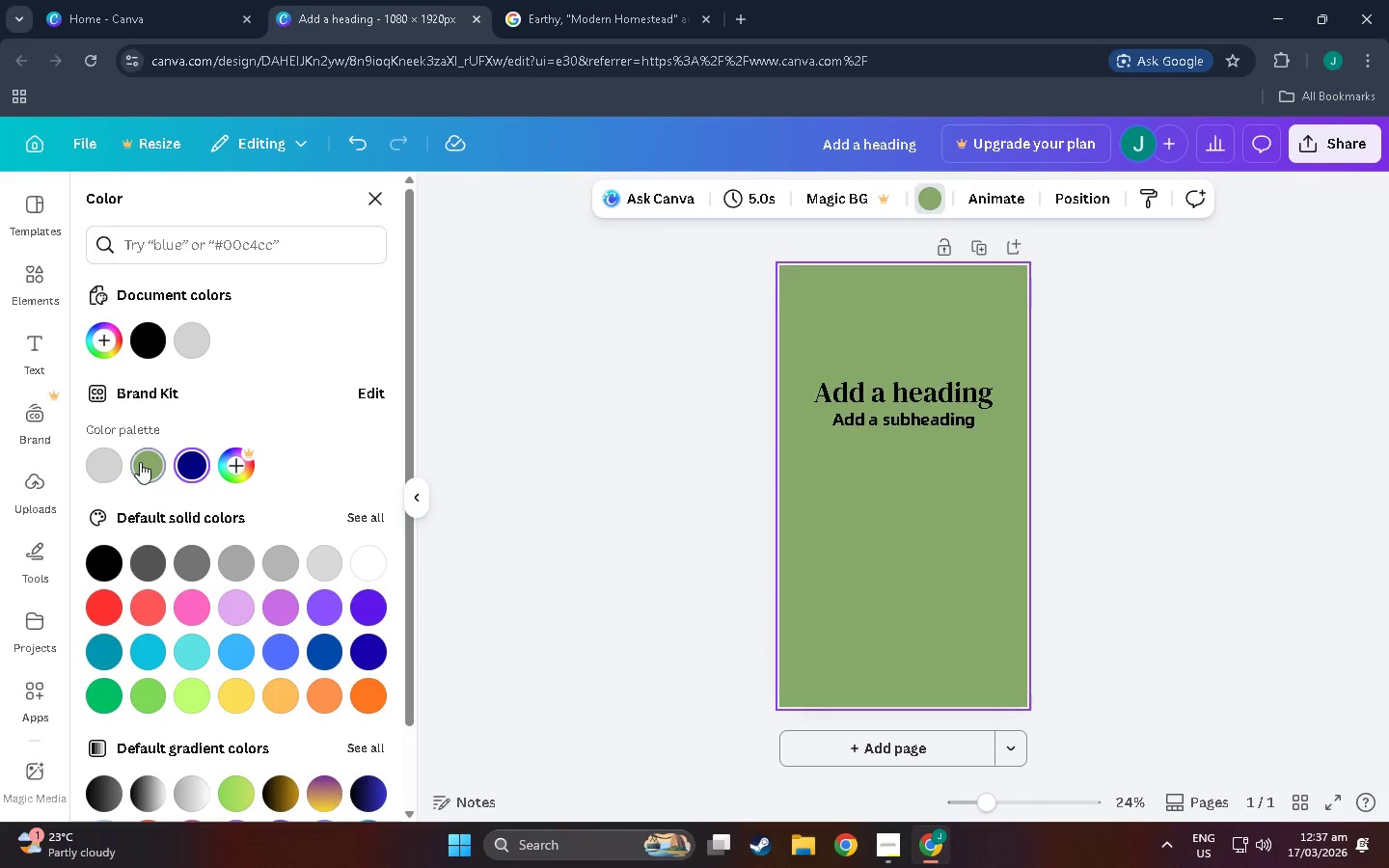 
double_click([97, 456])
 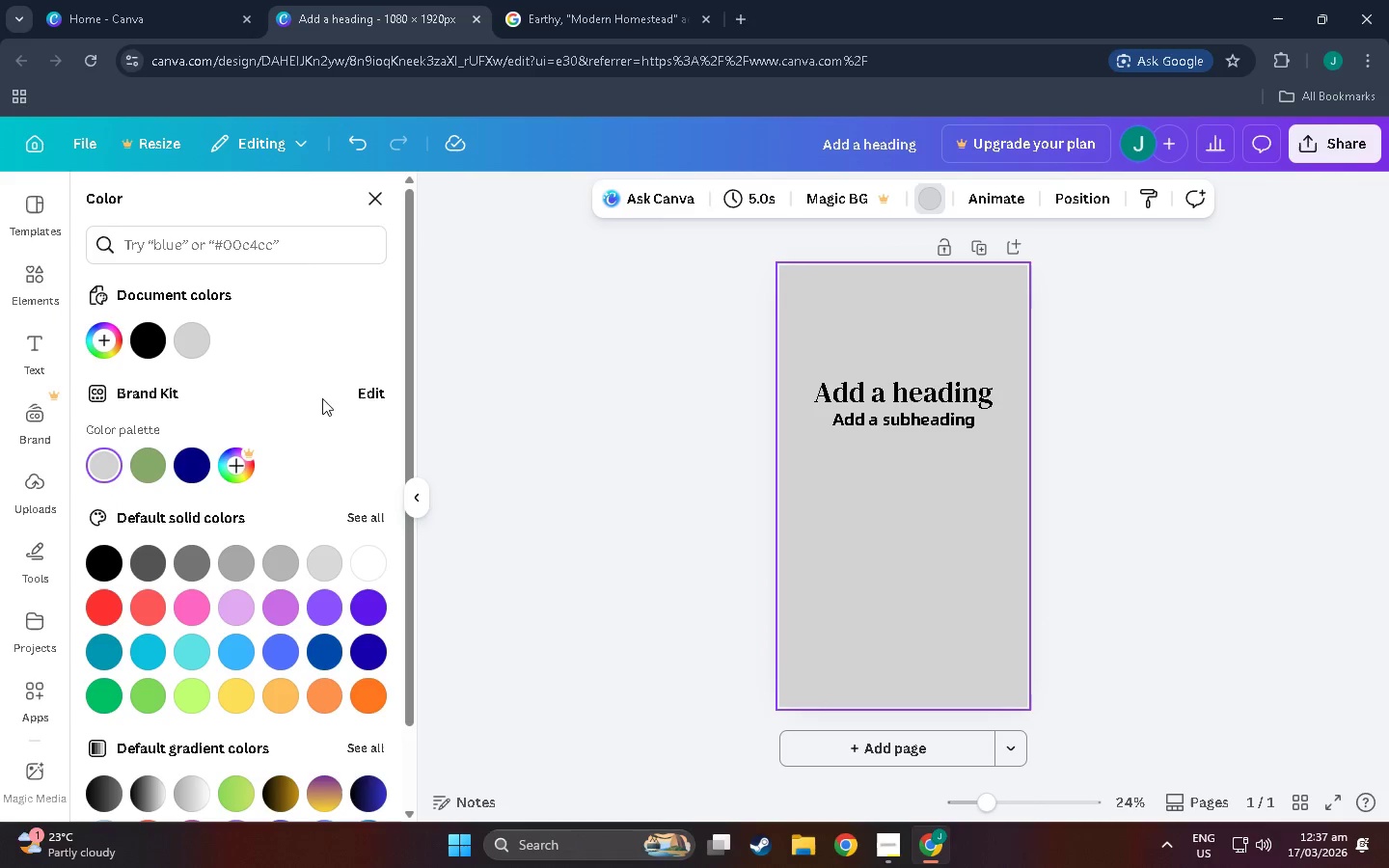 
left_click([387, 390])
 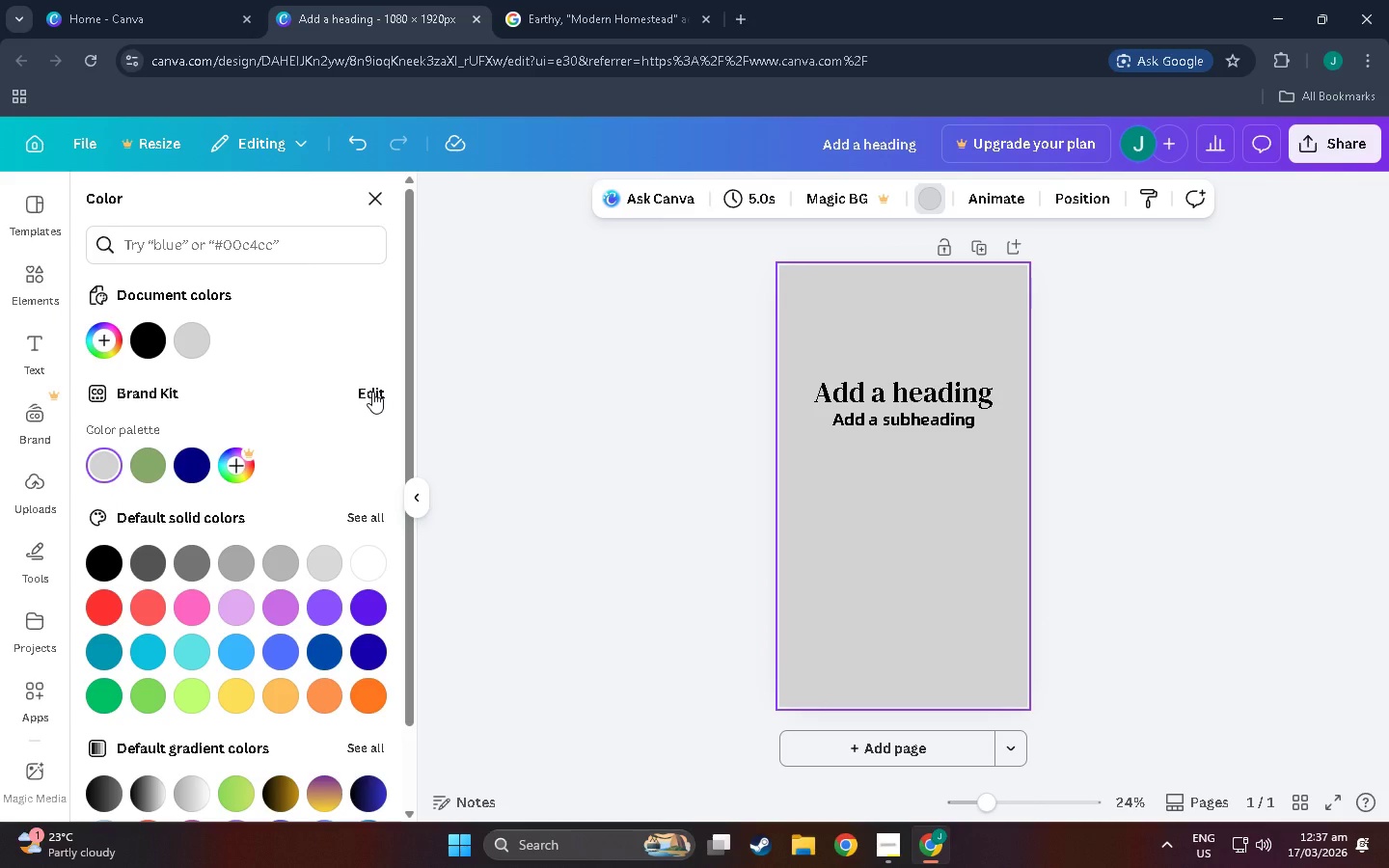 
left_click([372, 392])
 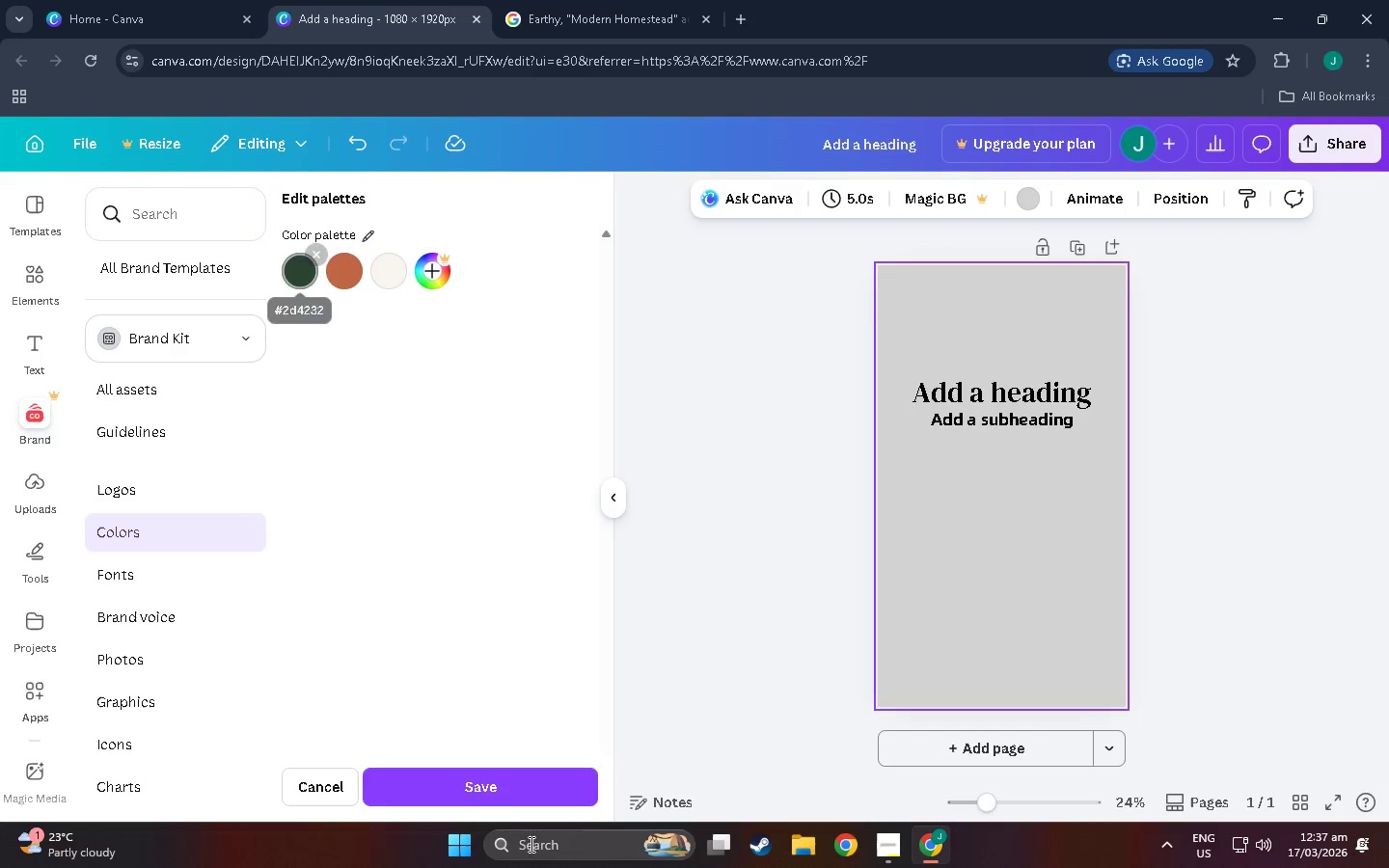 
left_click([508, 783])
 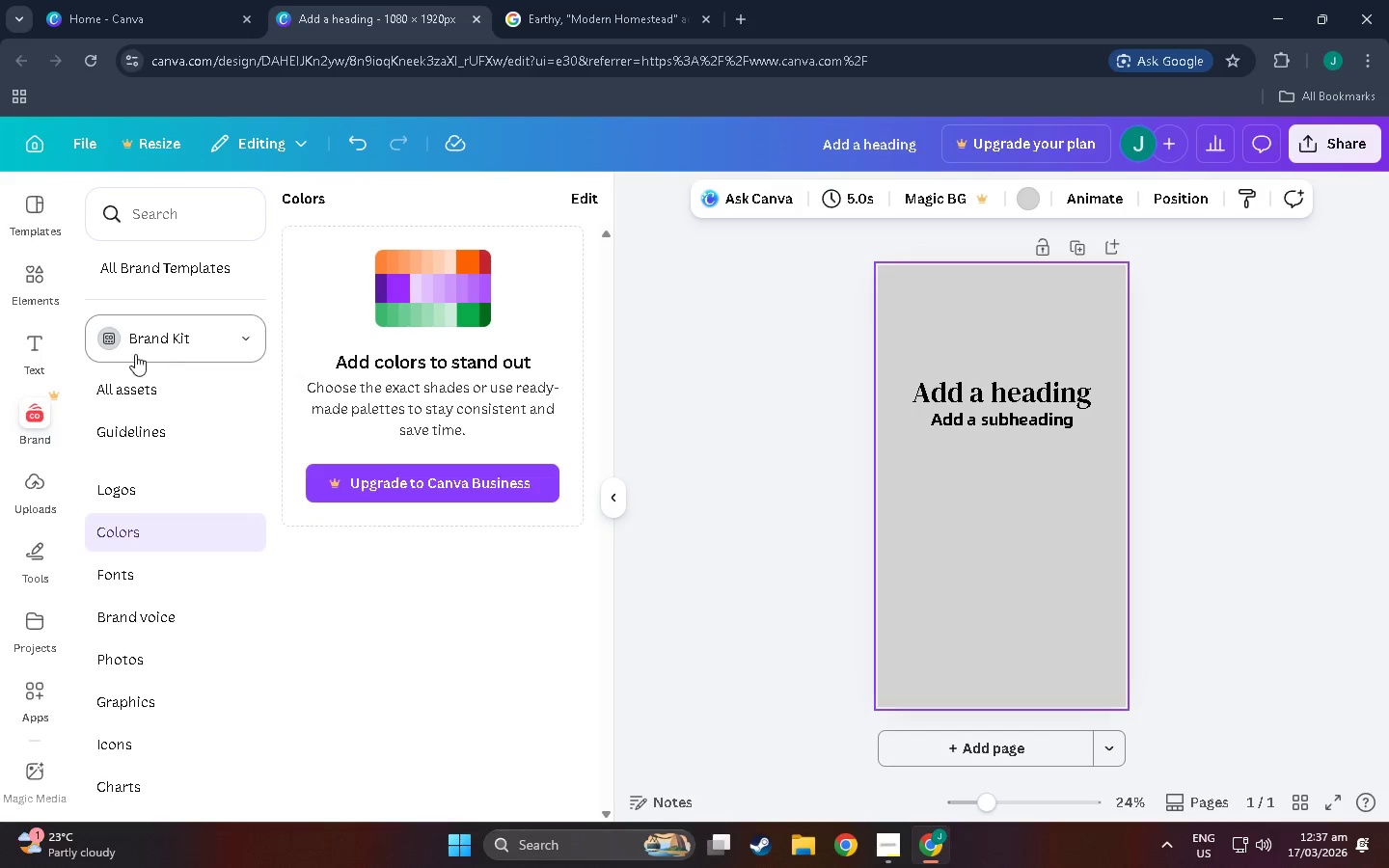 
left_click([614, 505])
 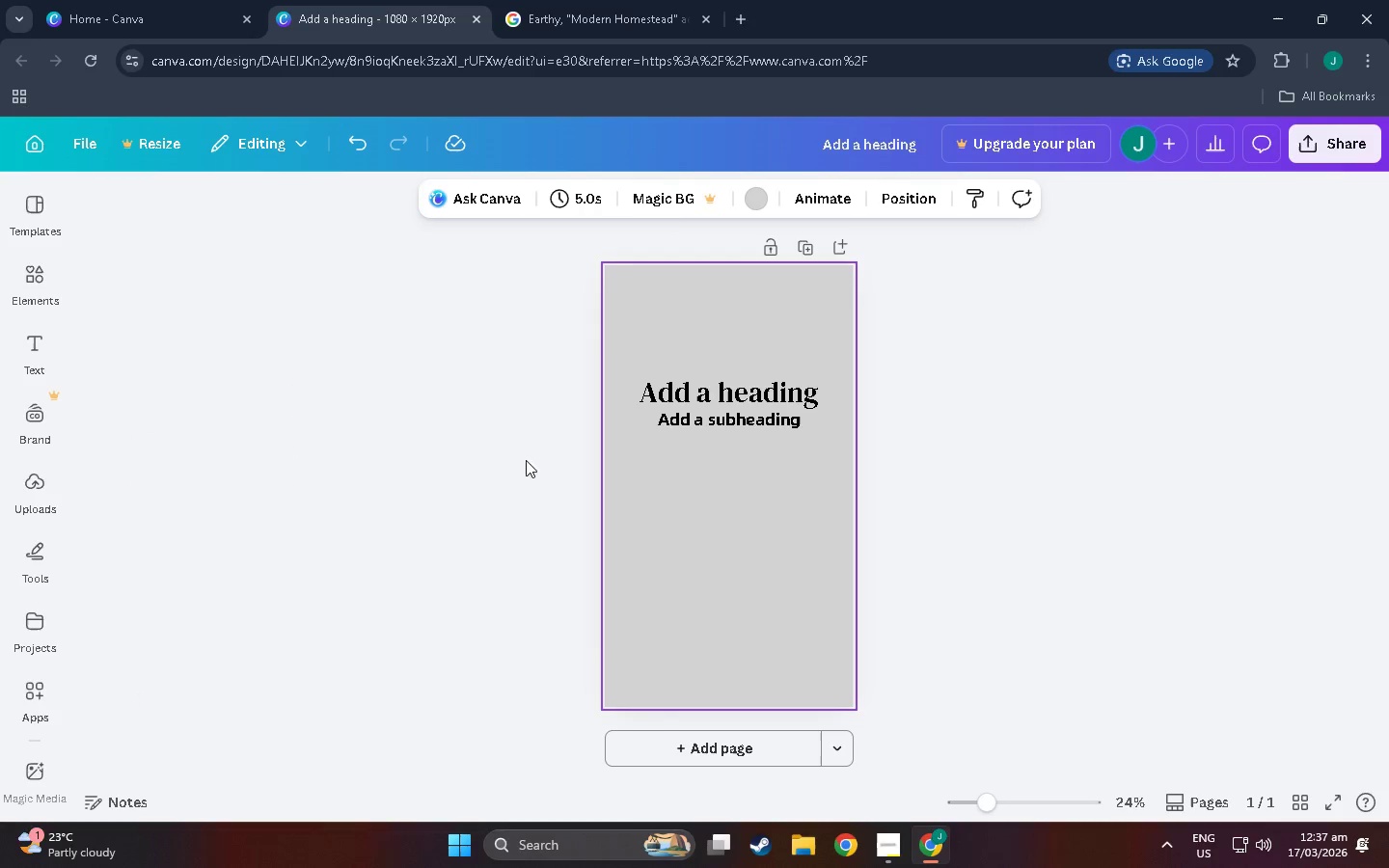 
left_click([679, 456])
 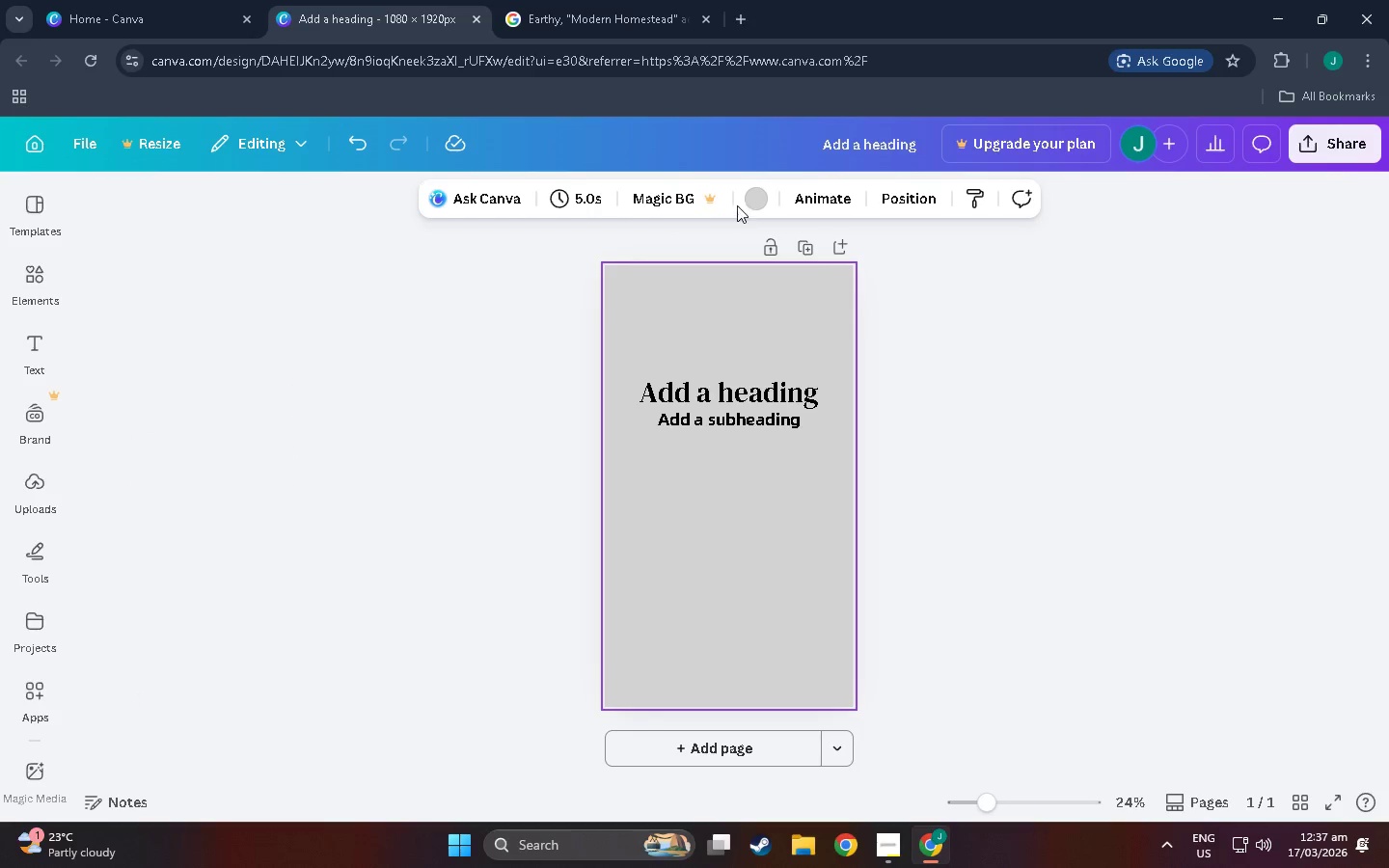 
left_click([740, 194])
 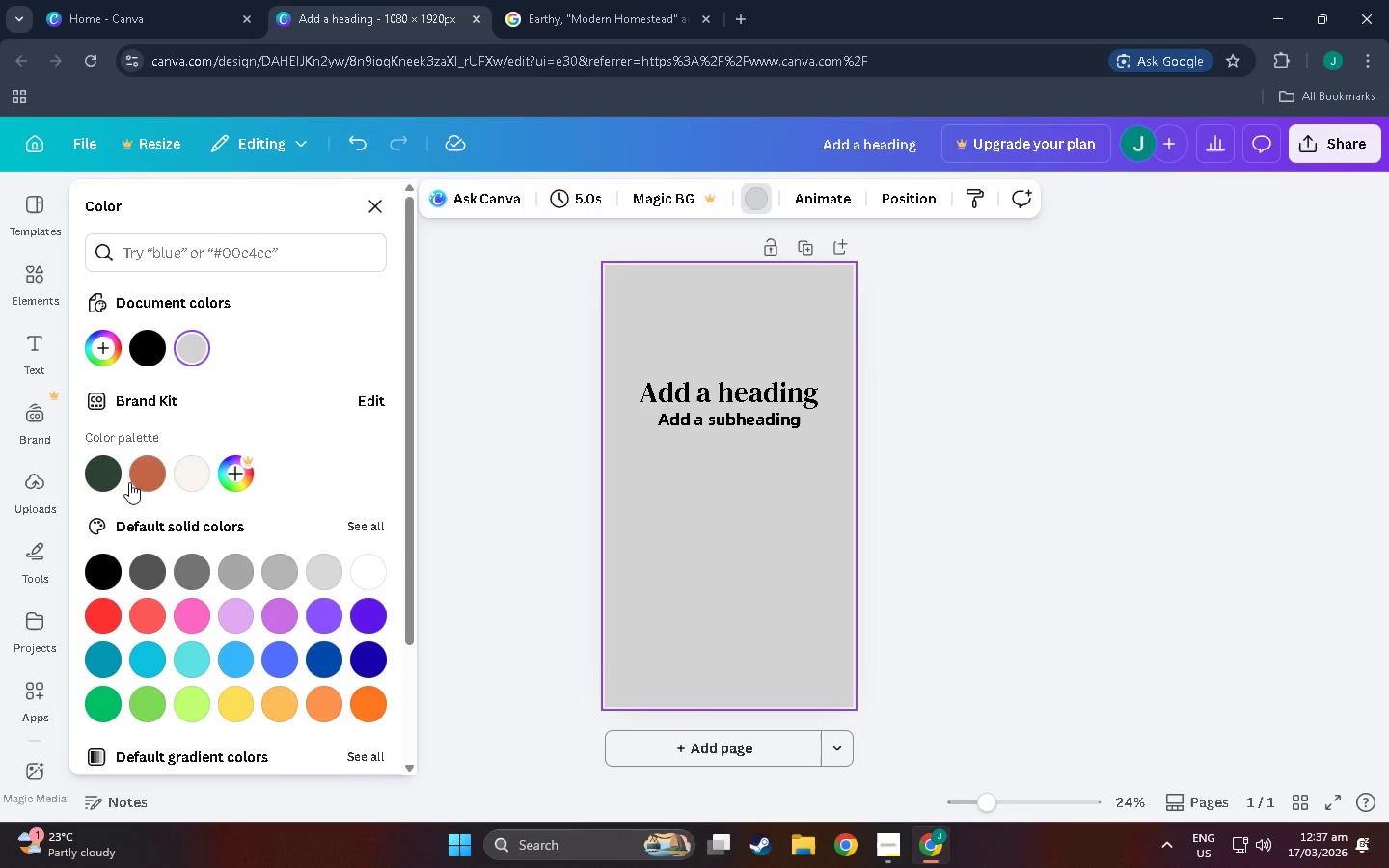 
left_click([107, 479])
 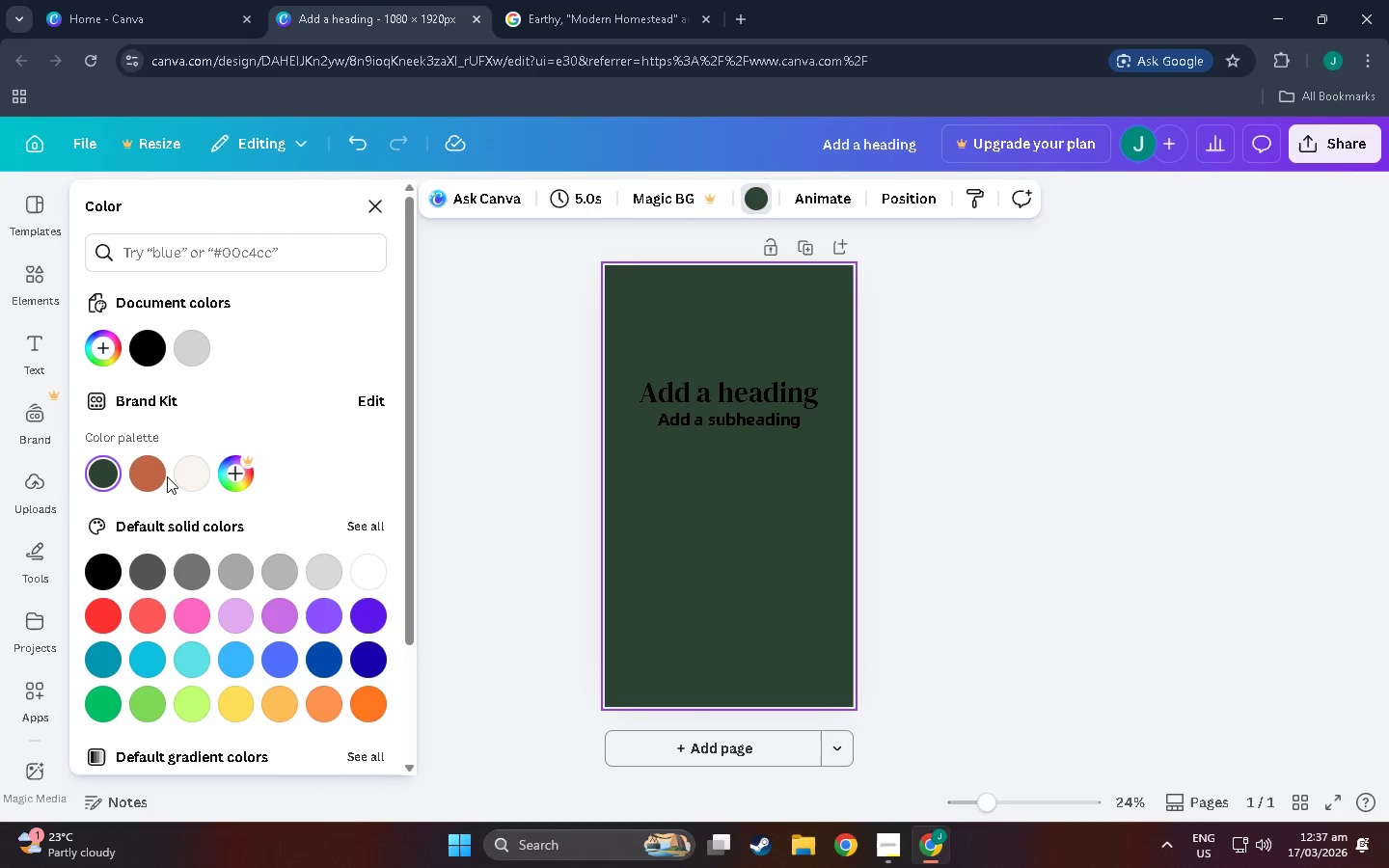 
left_click([150, 474])
 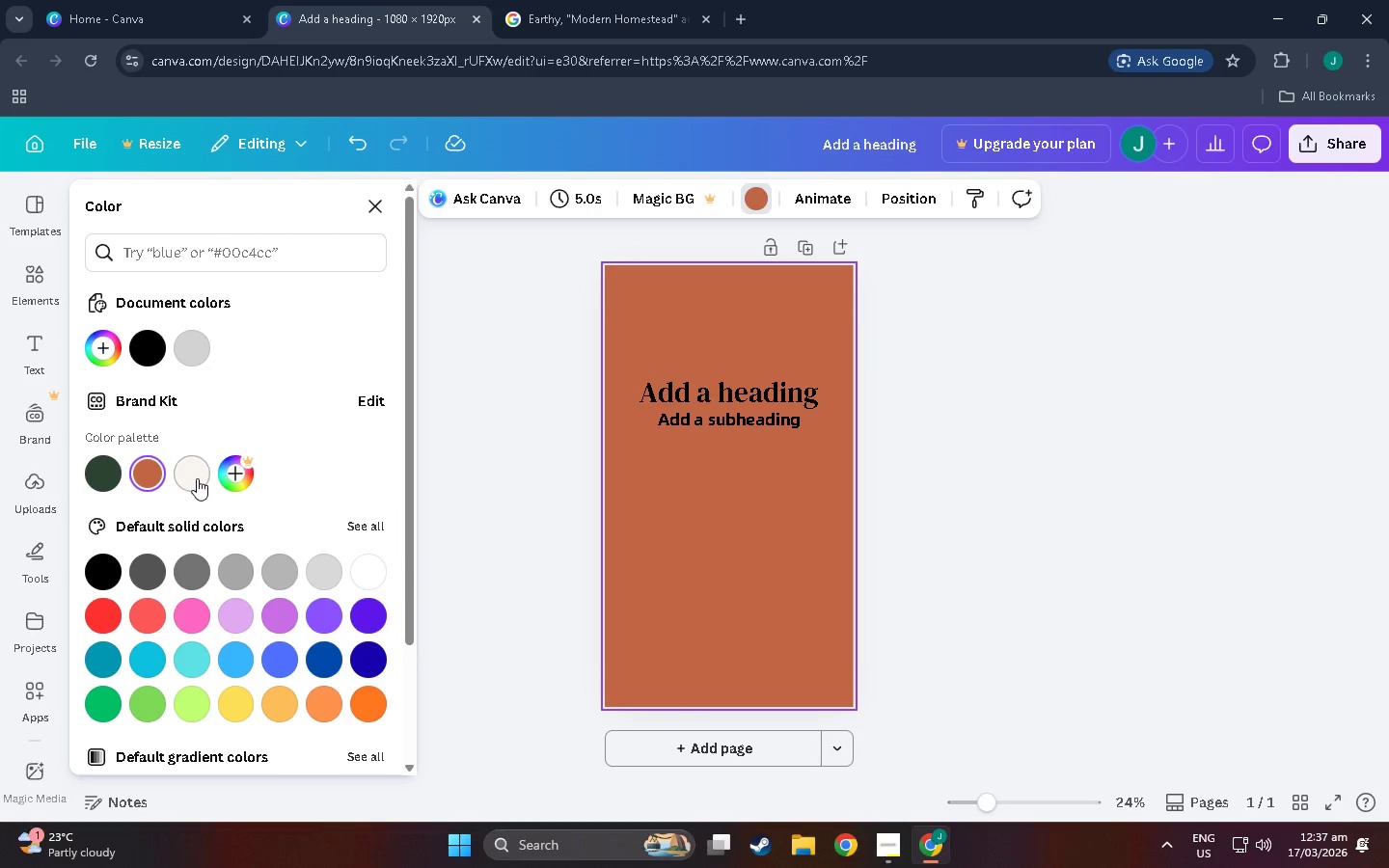 
left_click([197, 478])
 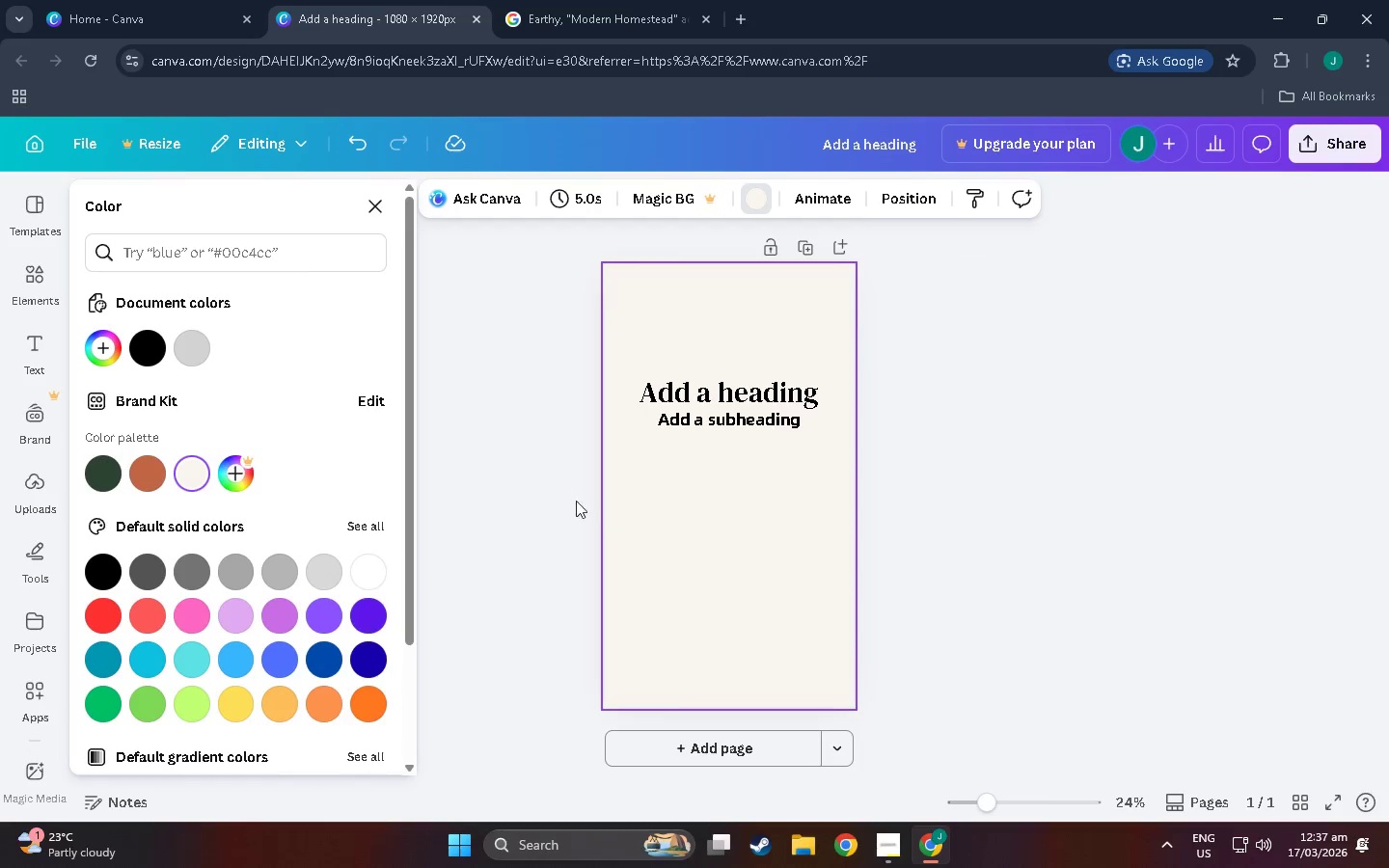 
left_click([707, 394])
 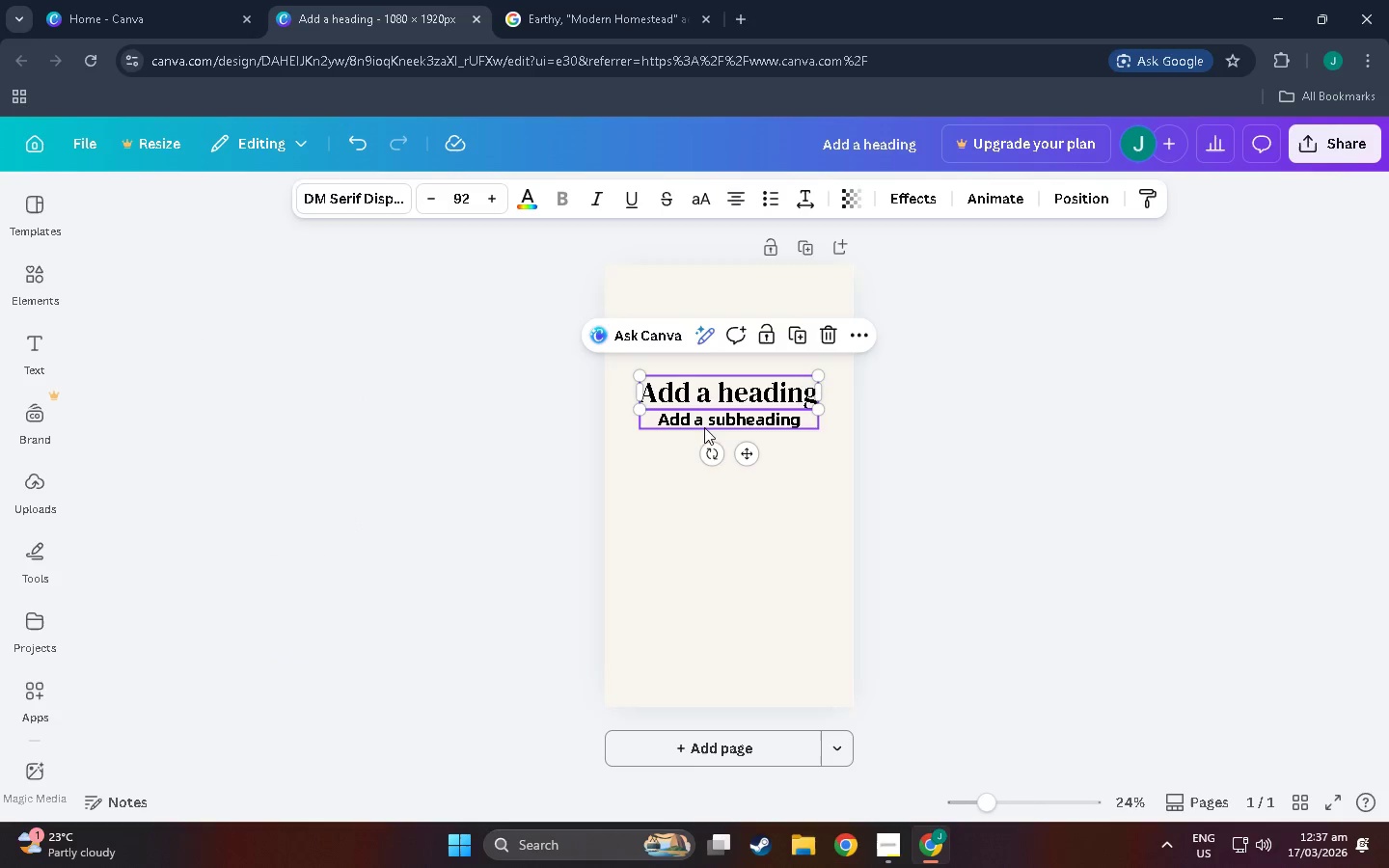 
left_click([633, 583])
 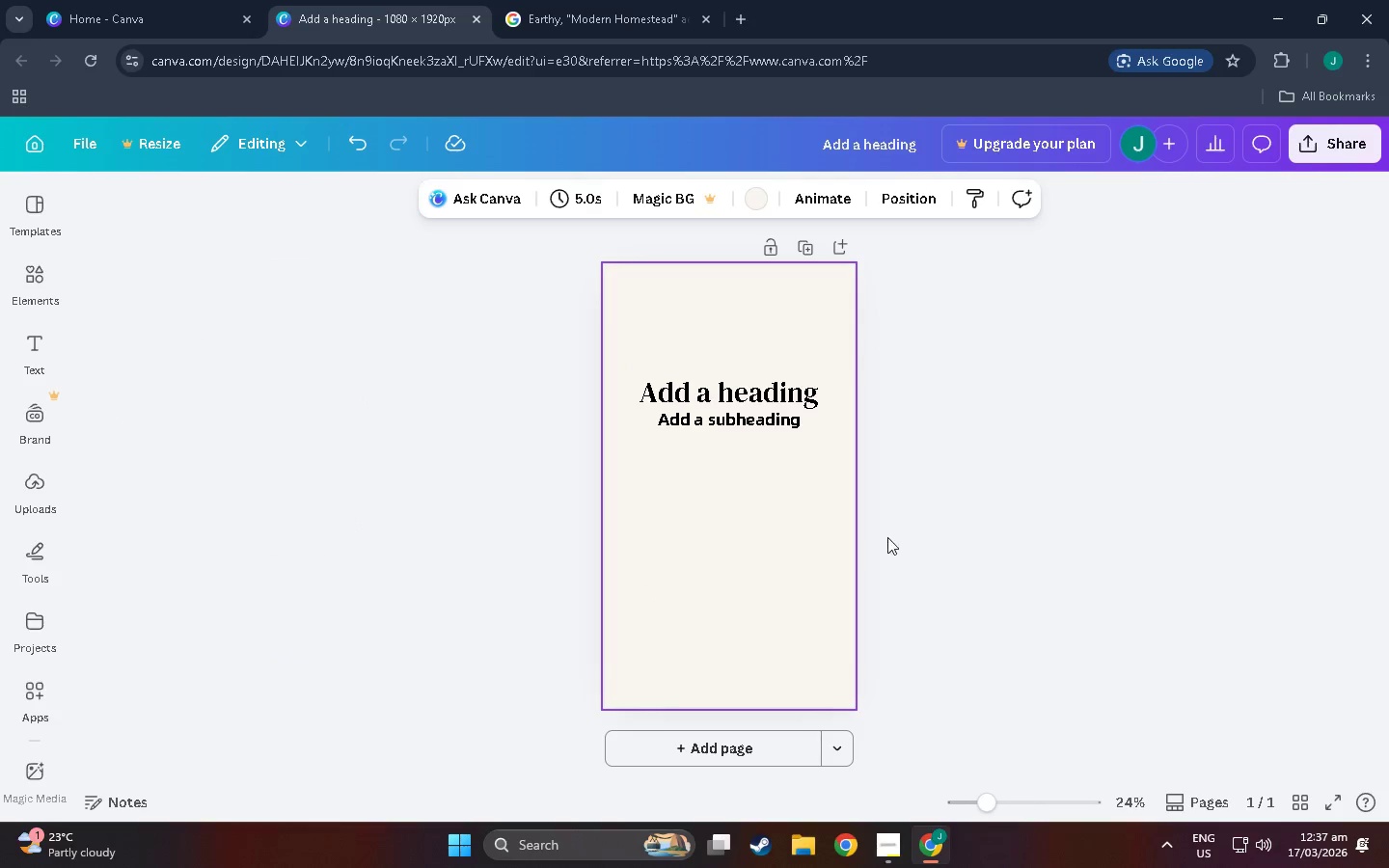 
hold_key(key=ControlLeft, duration=0.95)
 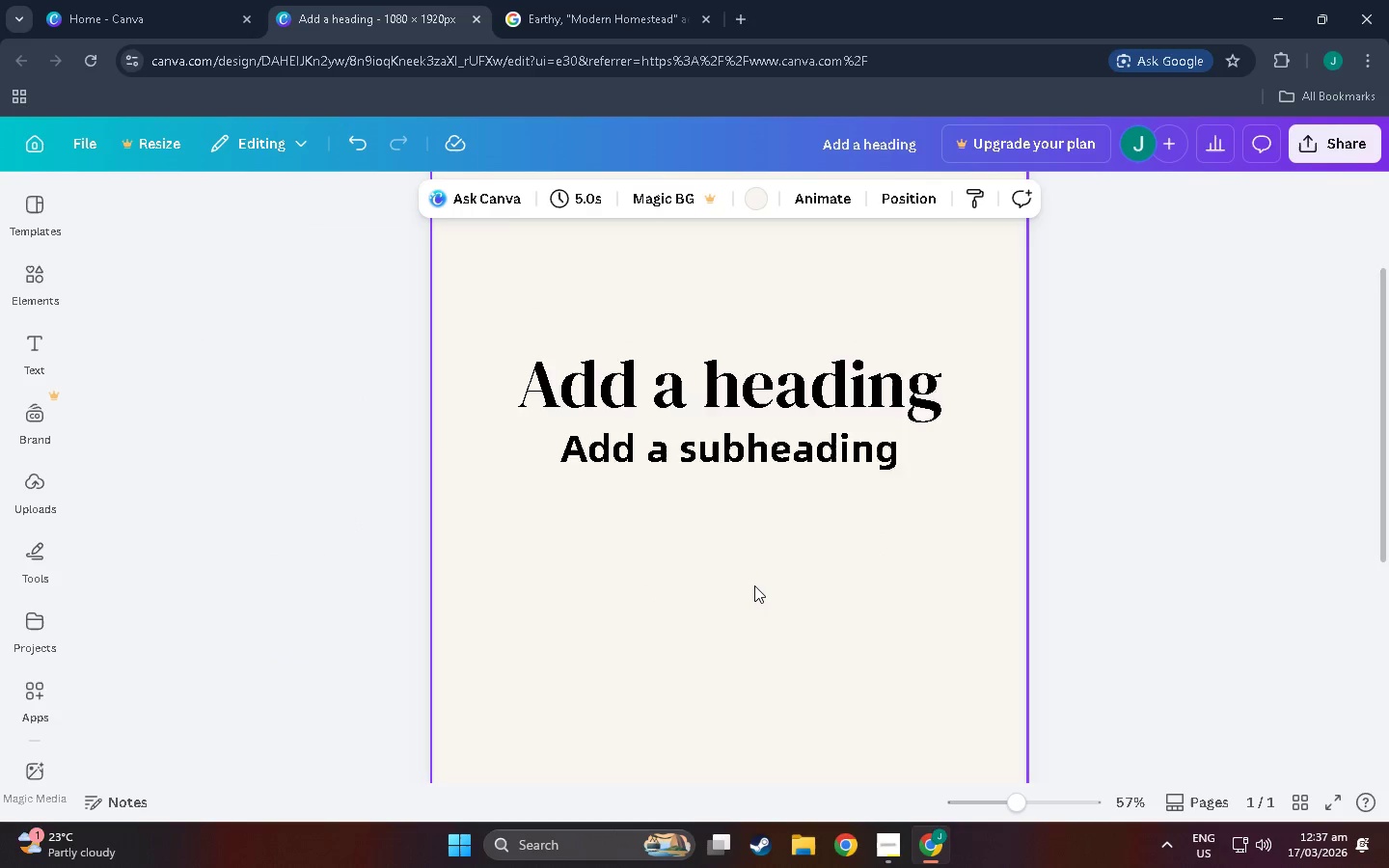 
scroll: coordinate [896, 537], scroll_direction: up, amount: 7.0
 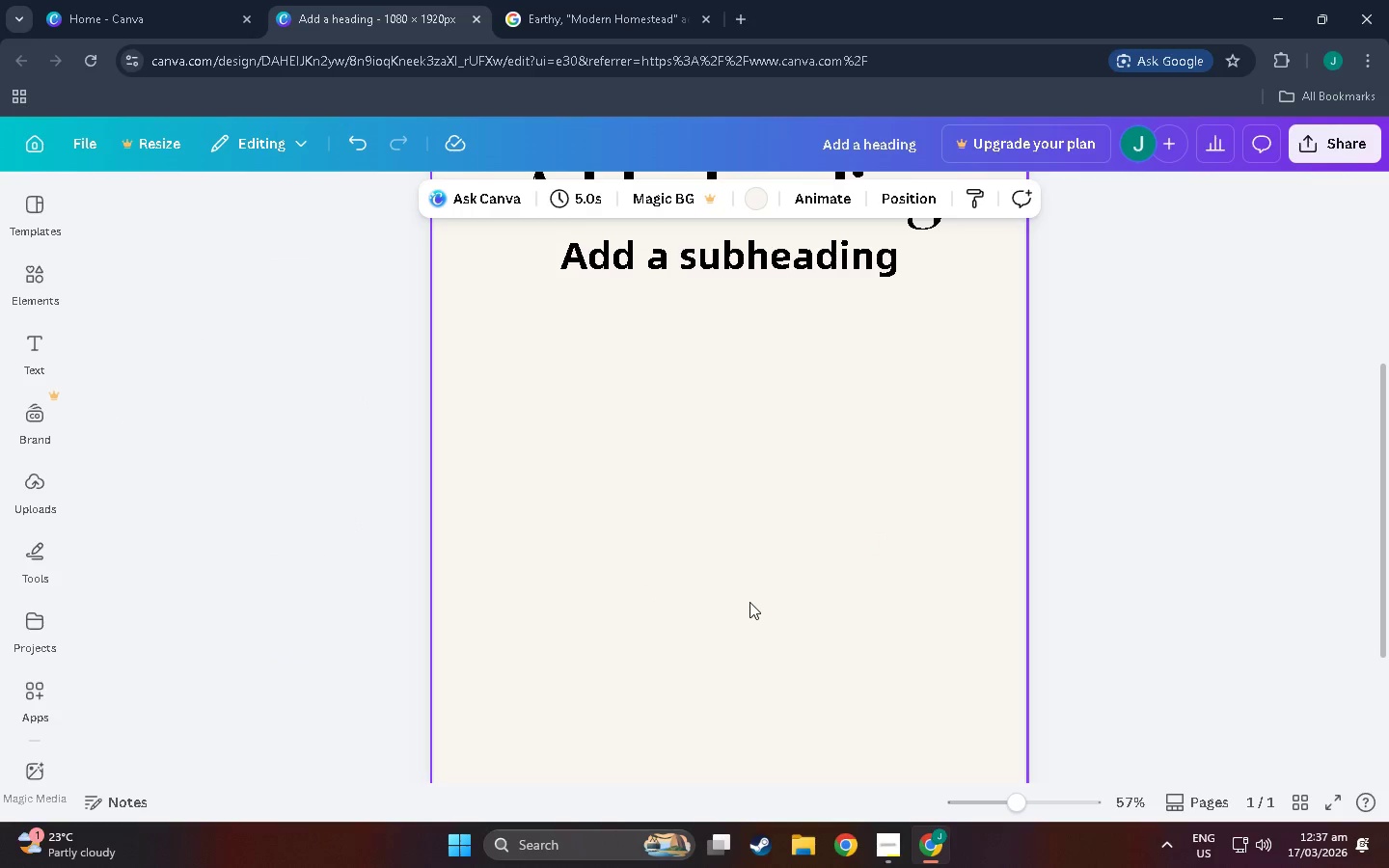 
hold_key(key=ControlLeft, duration=0.58)
scroll: coordinate [776, 573], scroll_direction: up, amount: 14.0
 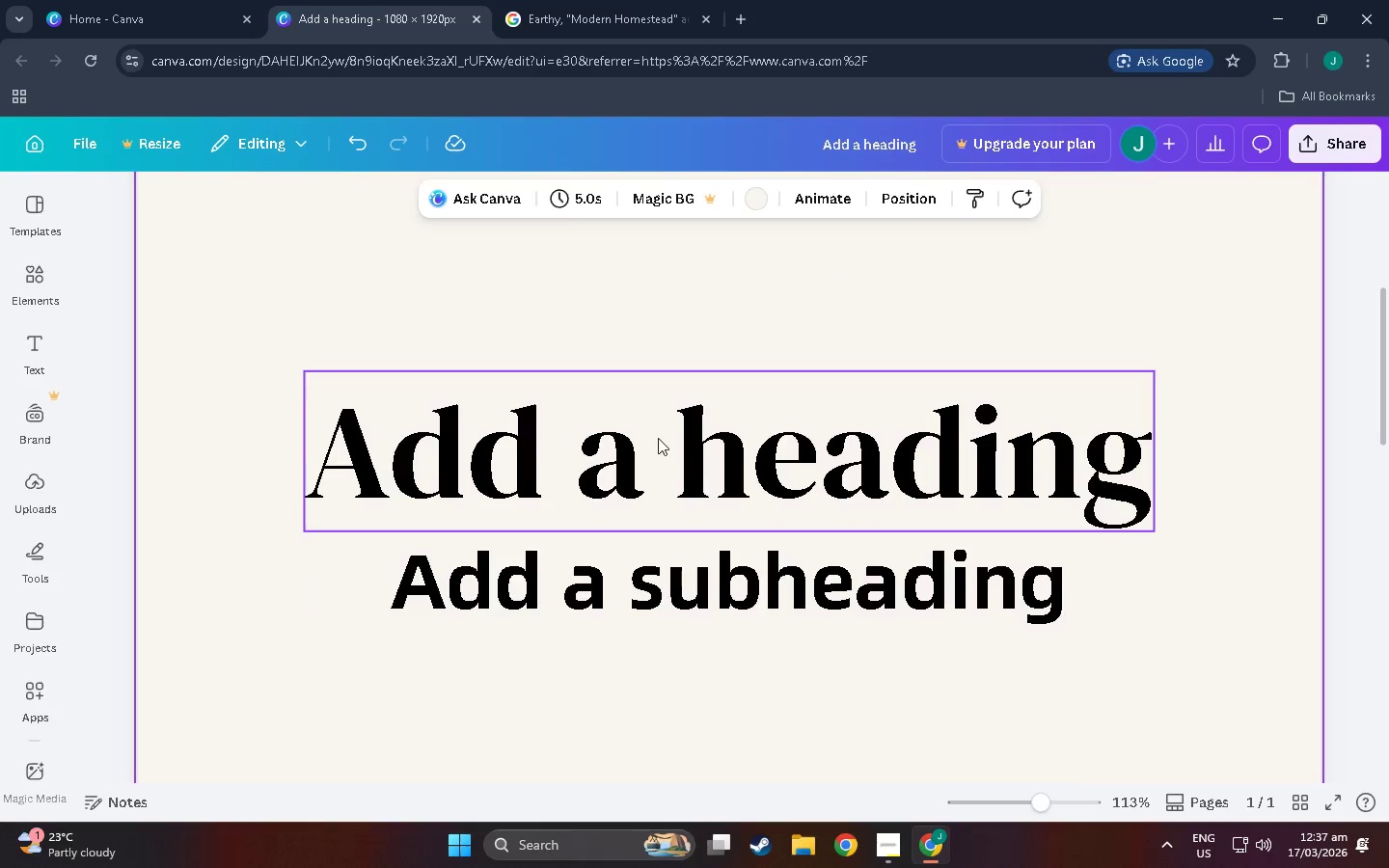 
left_click([658, 438])
 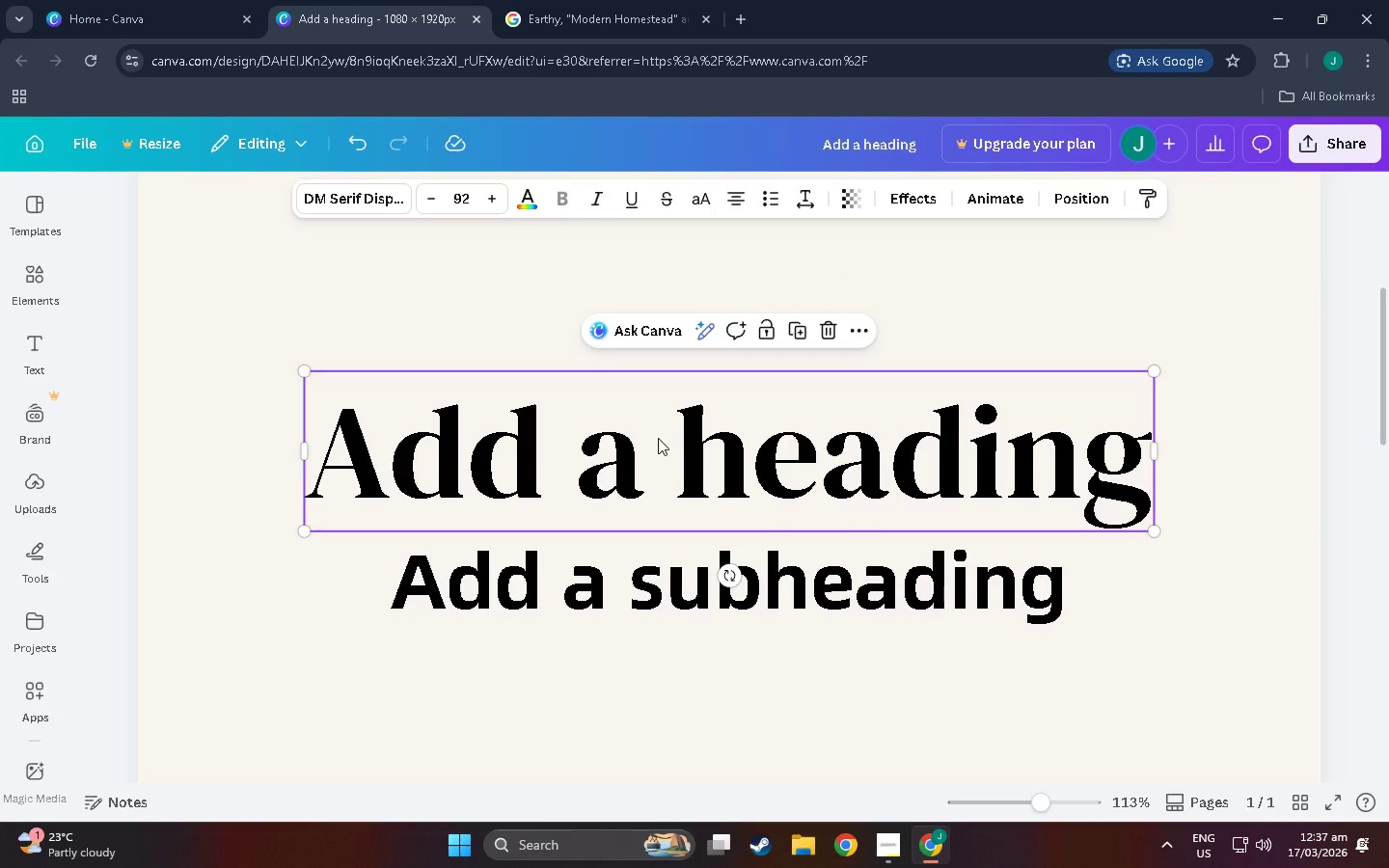 
key(Alt+AltLeft)
 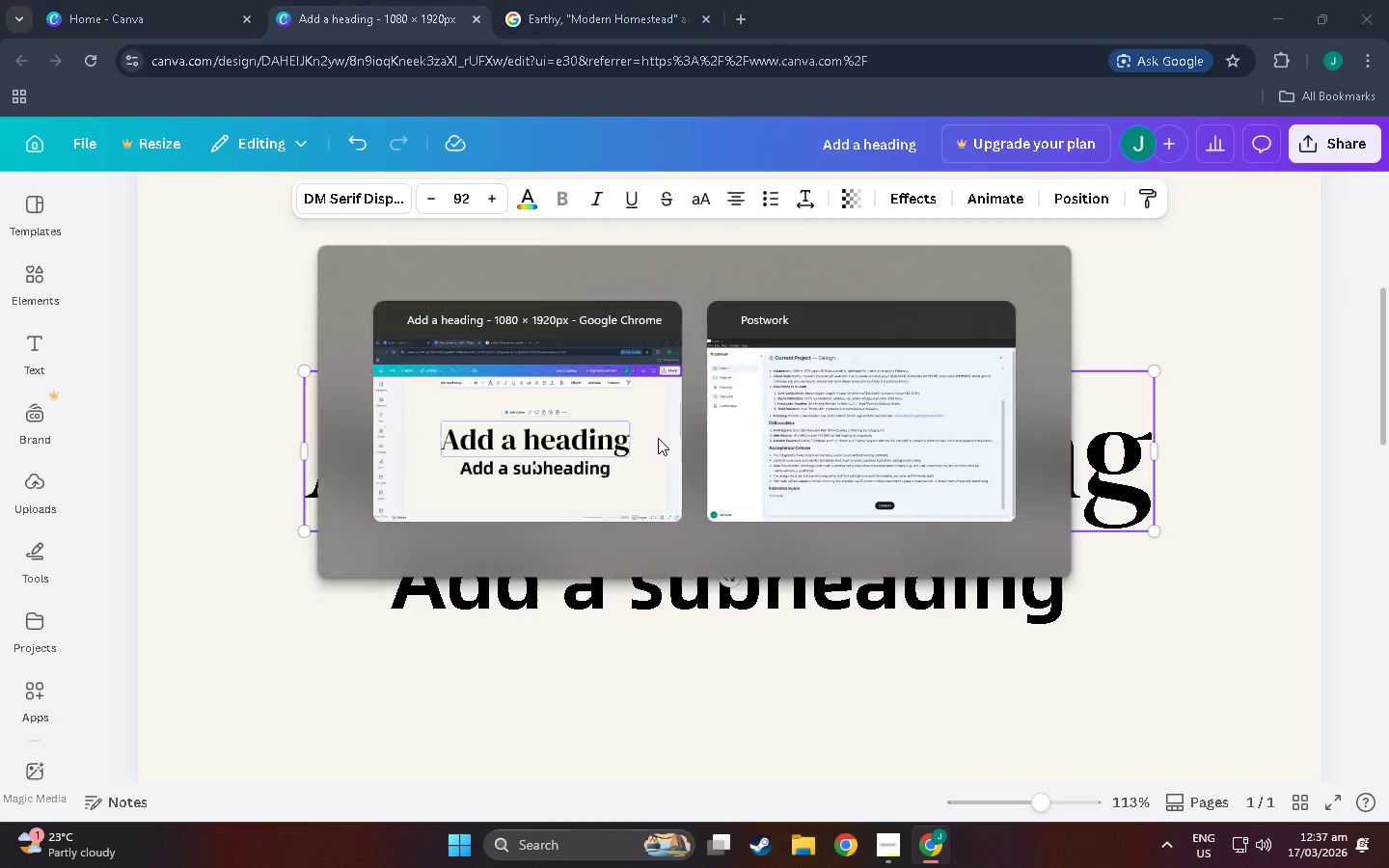 
key(Alt+Tab)